 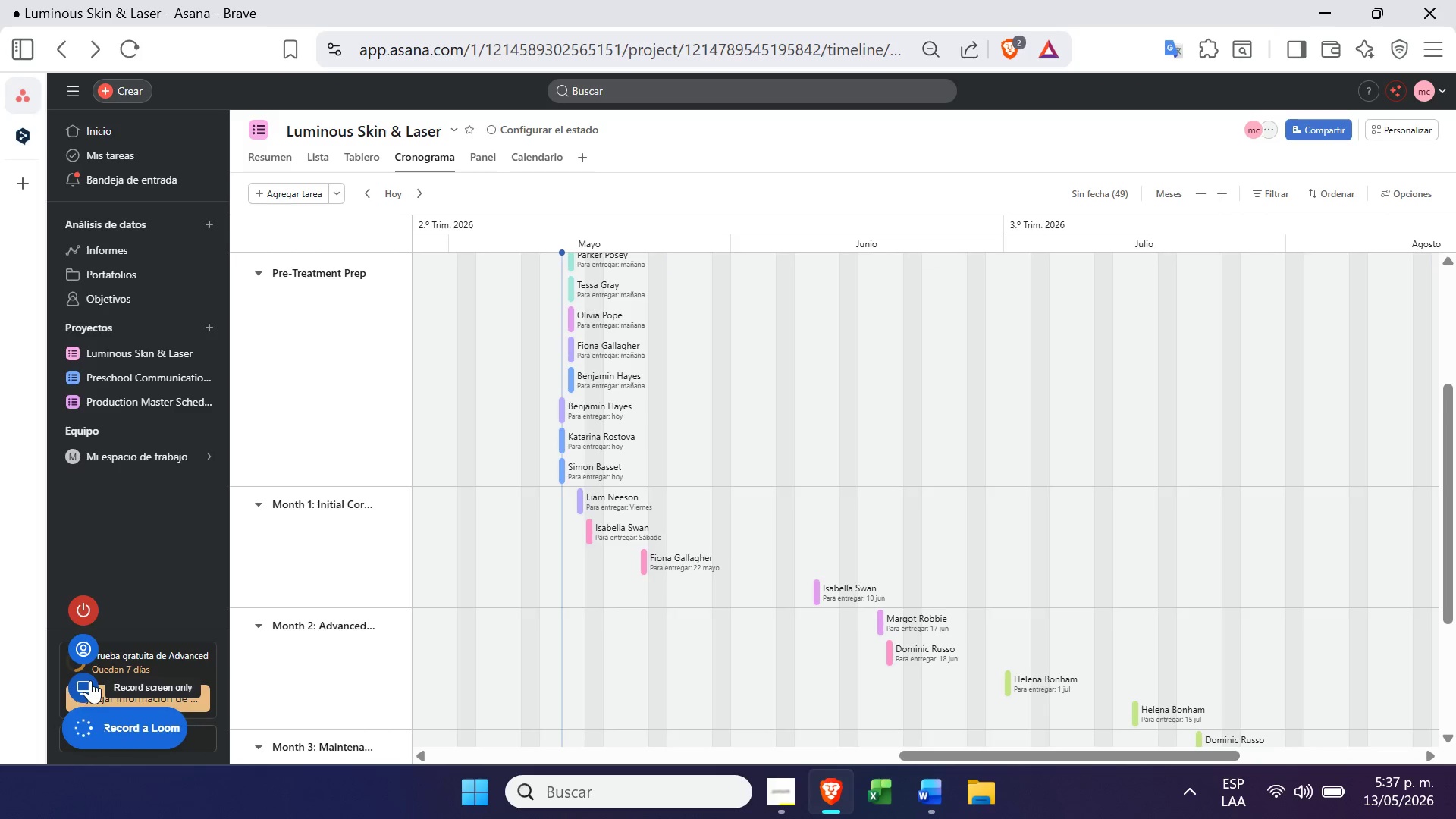 
left_click([748, 181])
 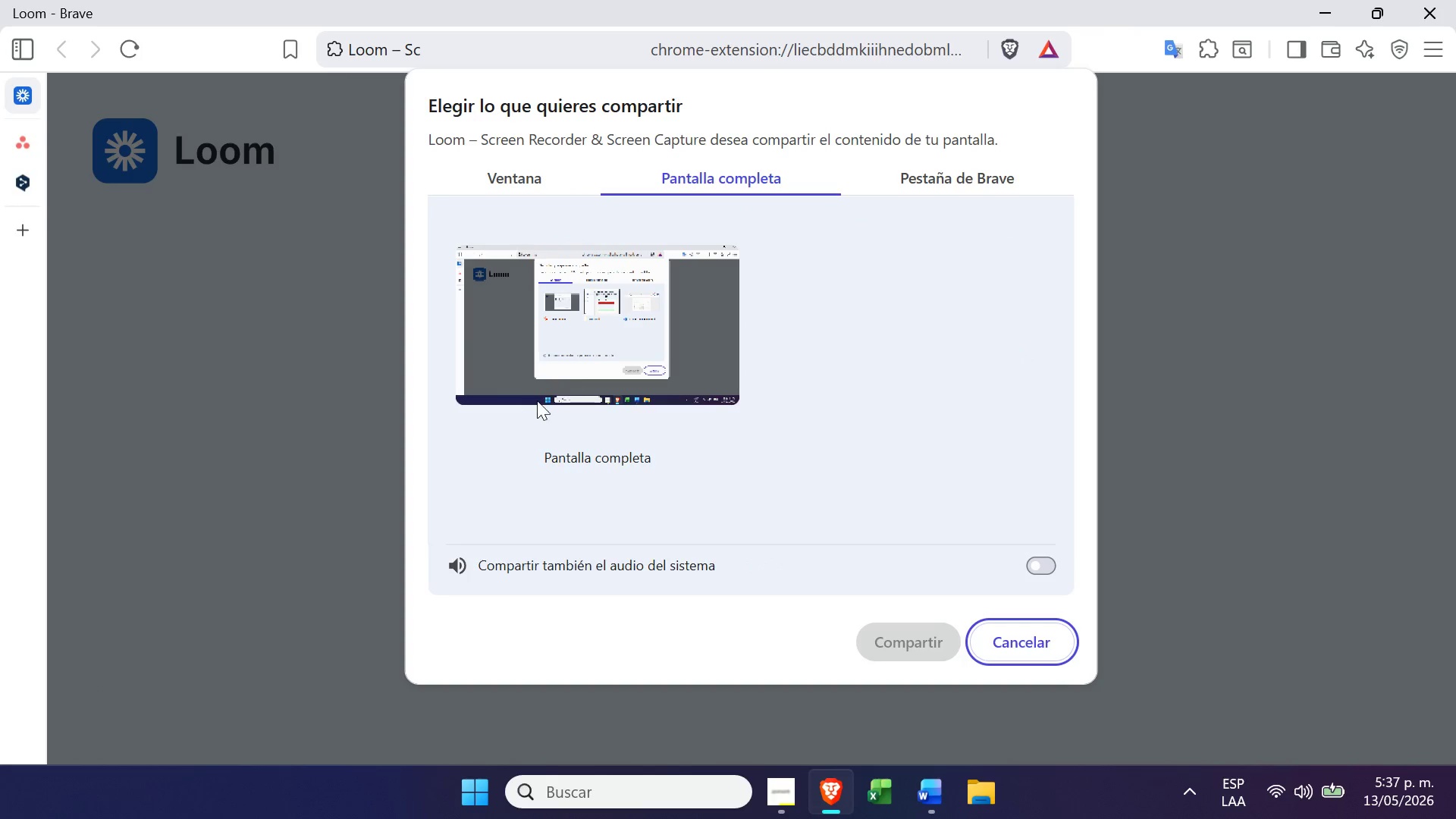 
left_click([601, 331])
 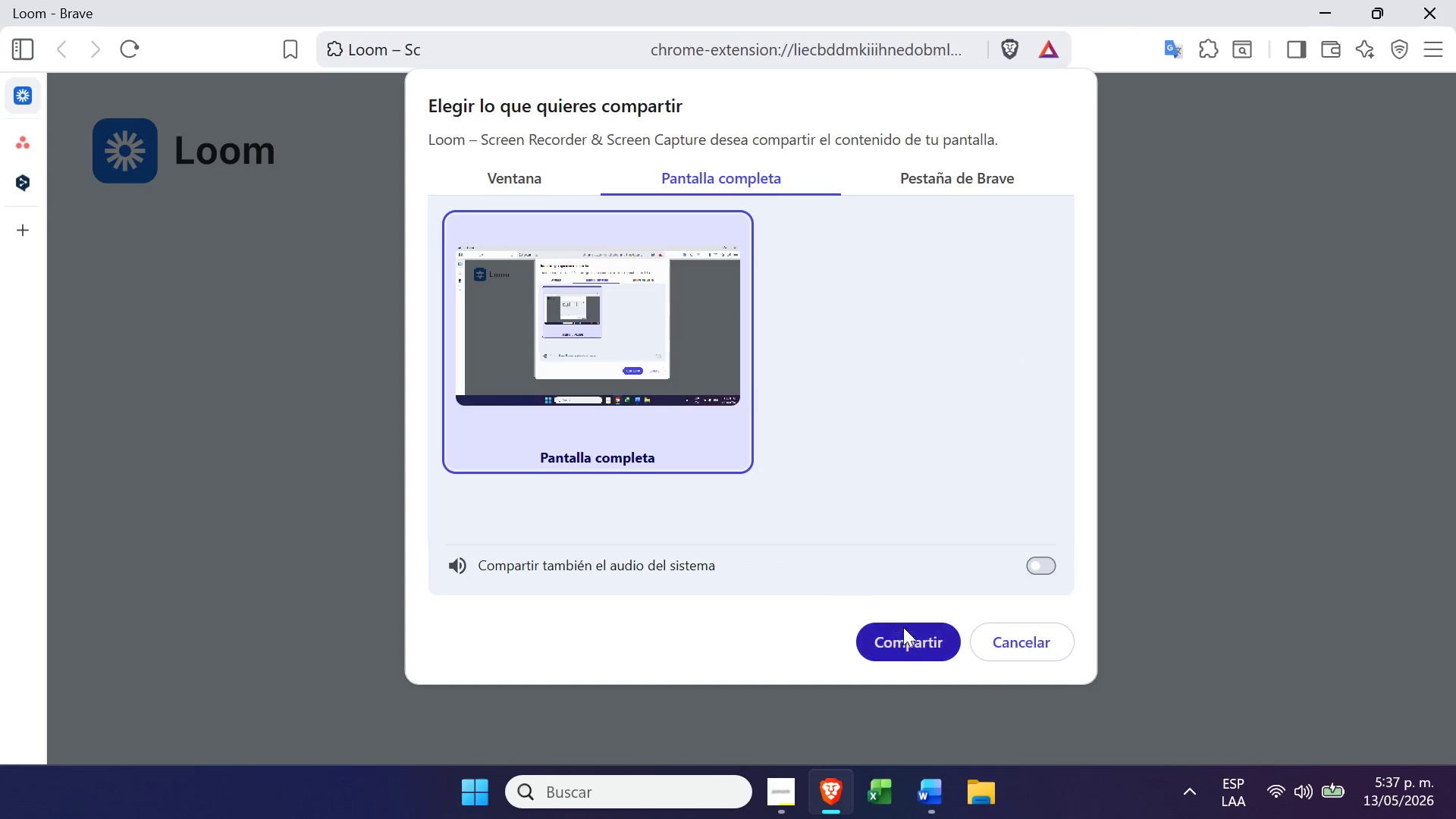 
left_click([906, 634])
 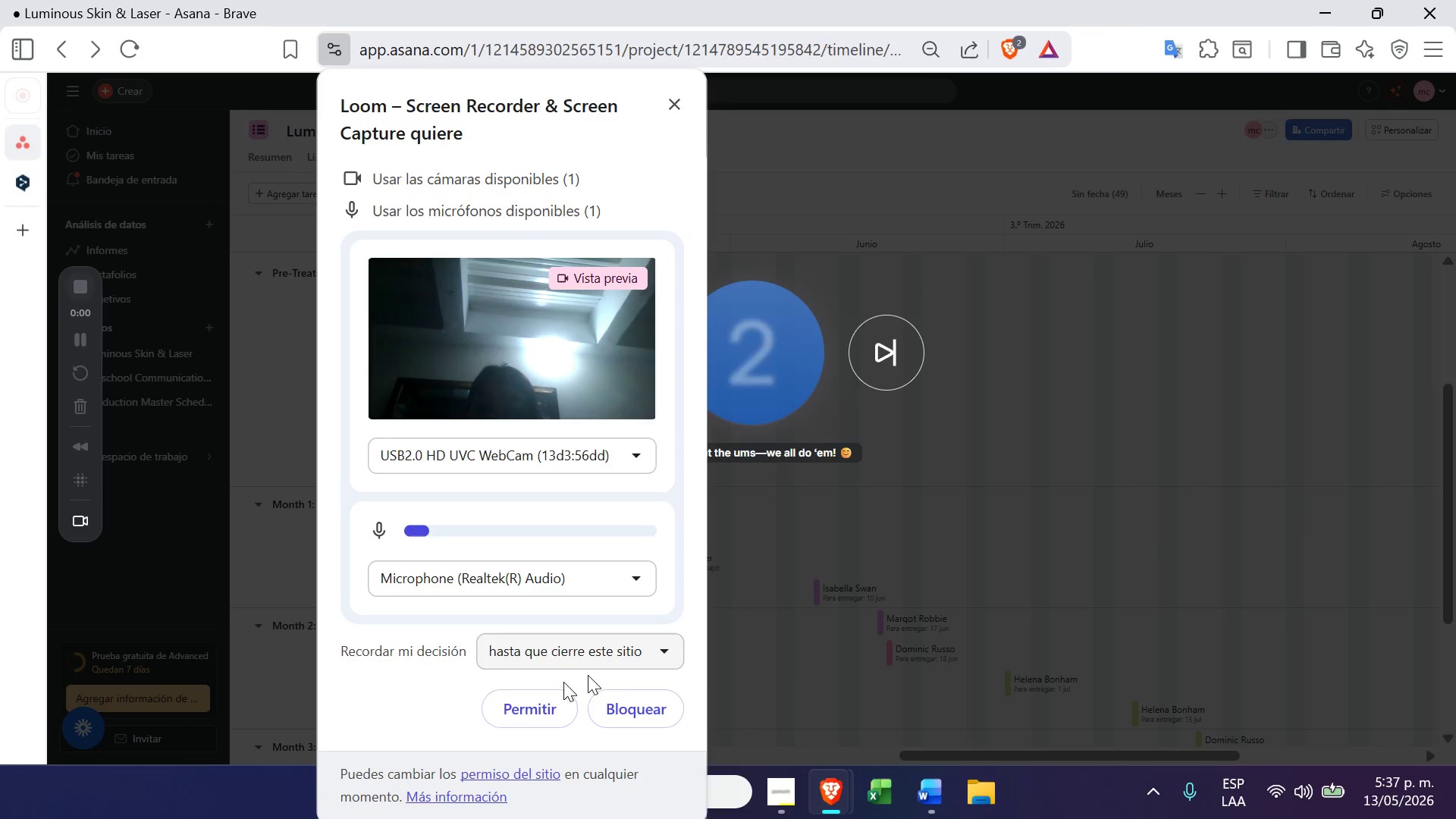 
left_click([646, 722])
 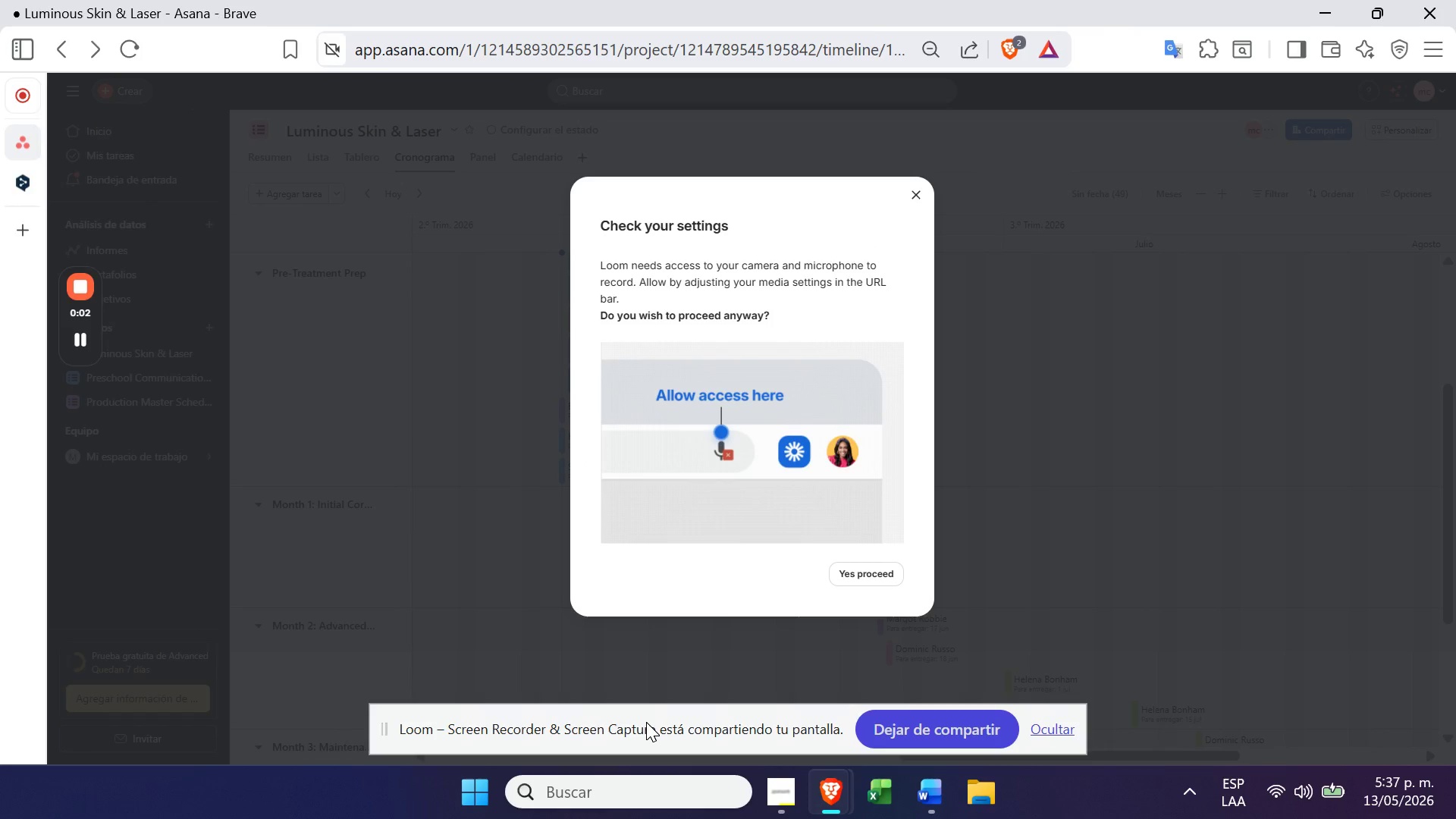 
wait(6.95)
 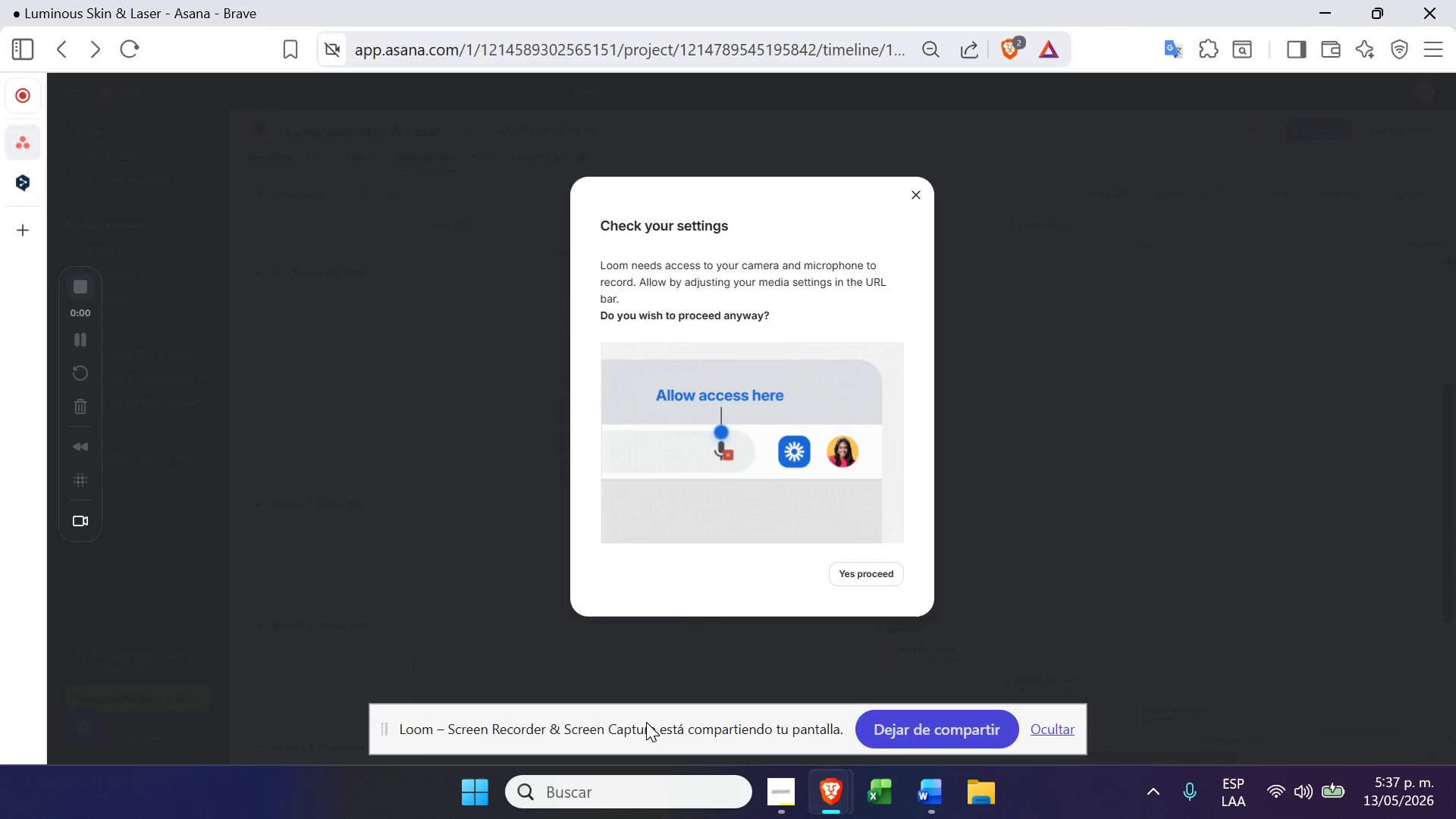 
left_click([856, 566])
 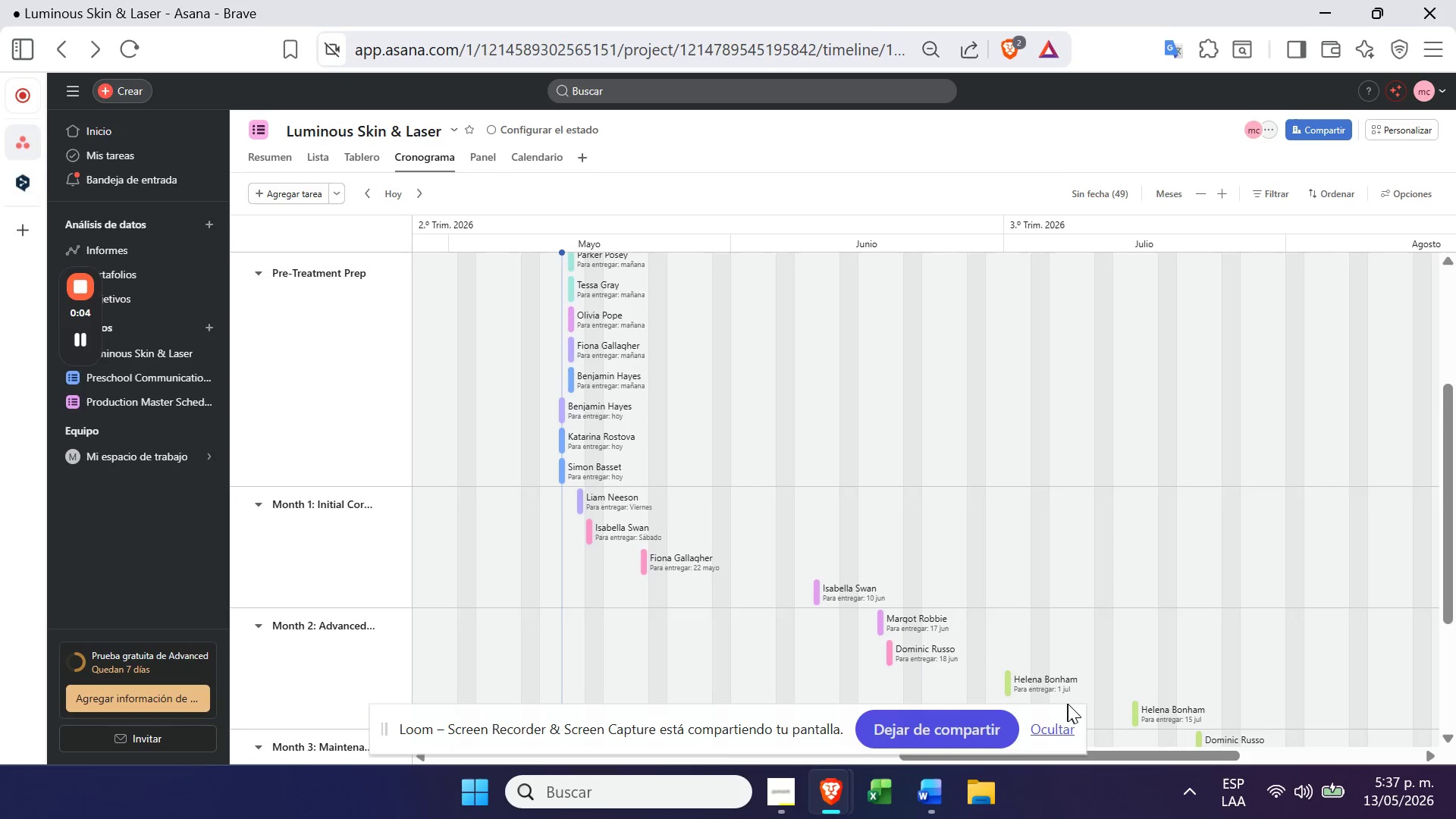 
left_click([1047, 720])
 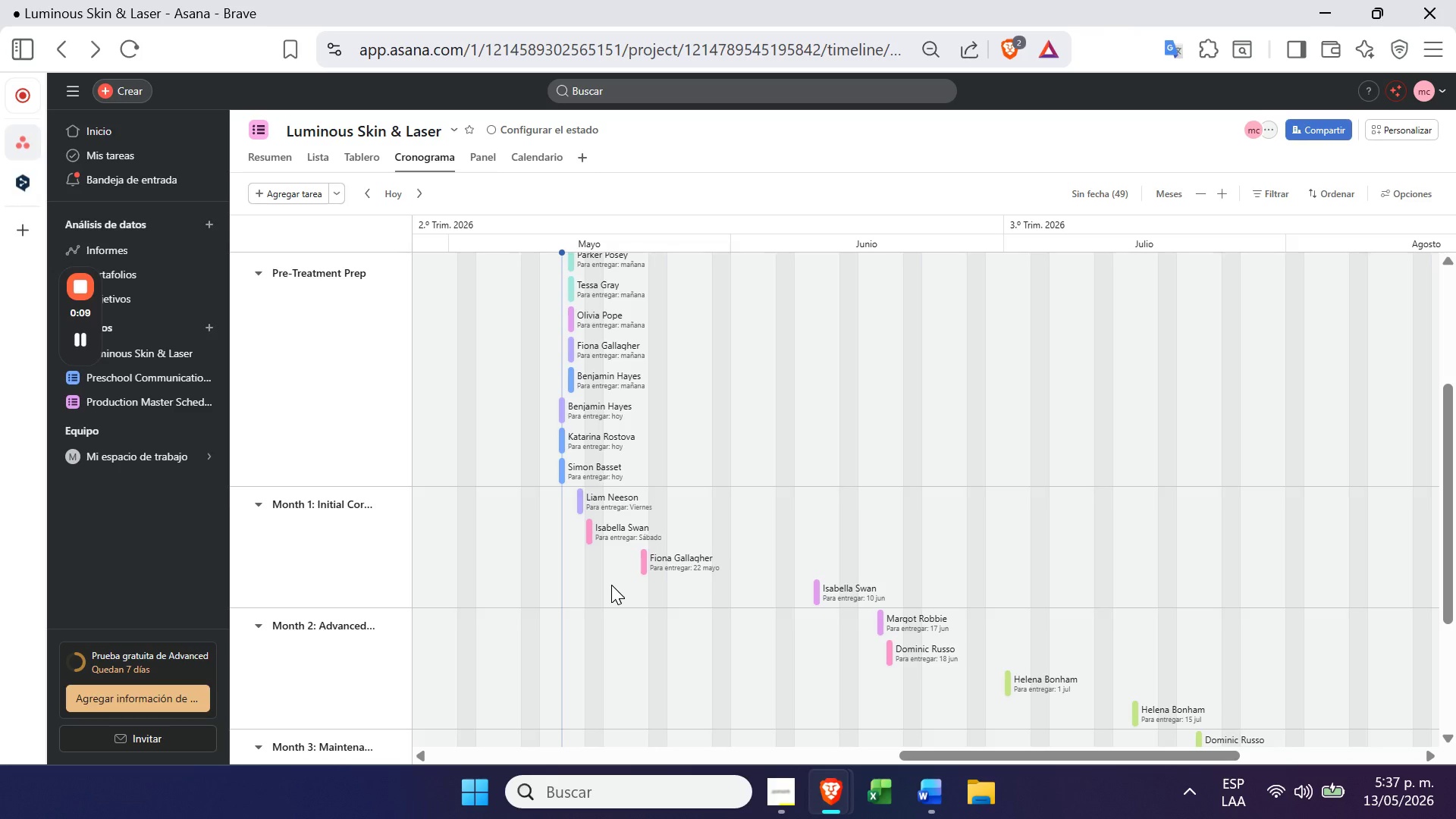 
wait(6.72)
 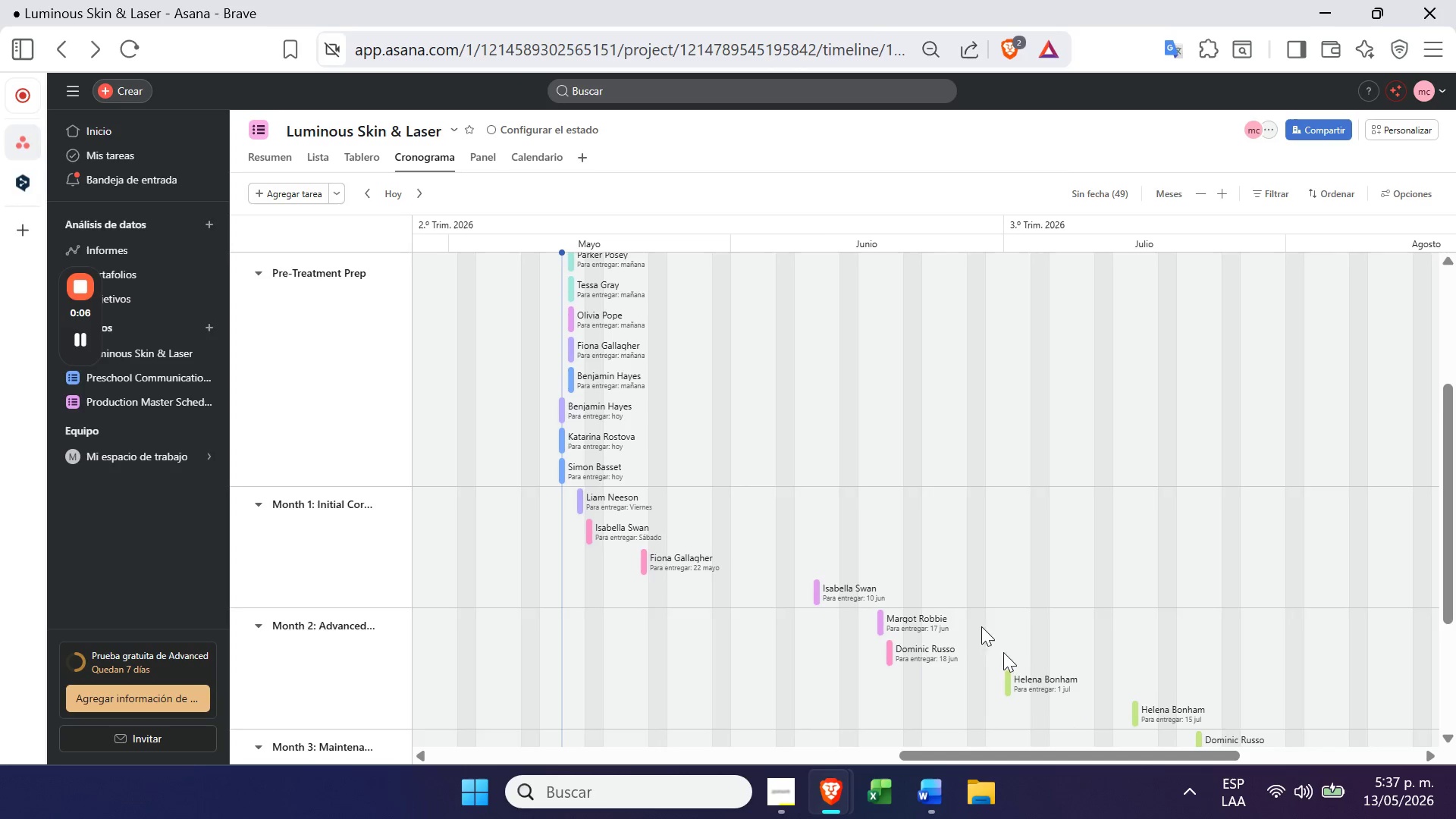 
left_click([367, 158])
 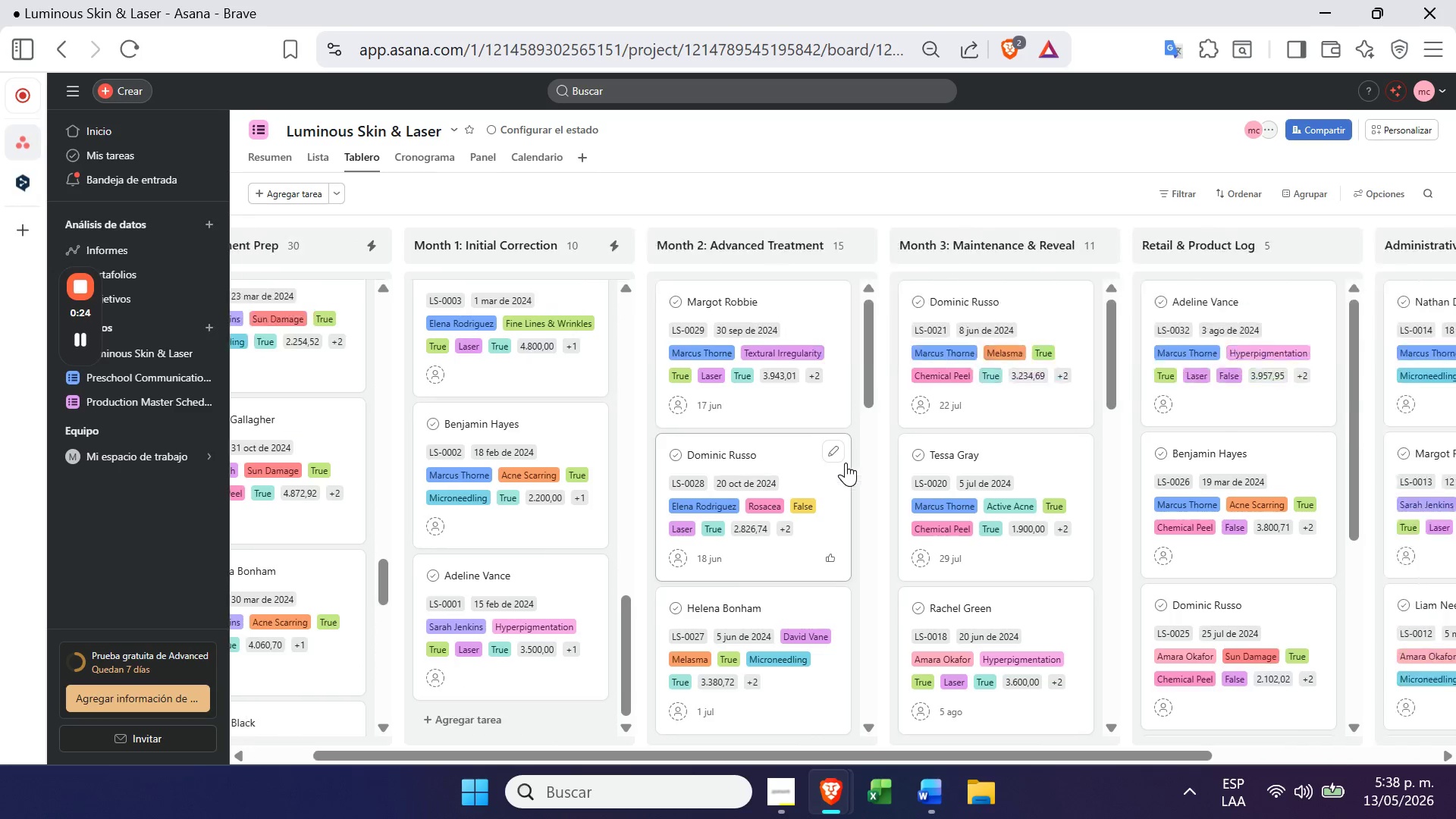 
wait(18.16)
 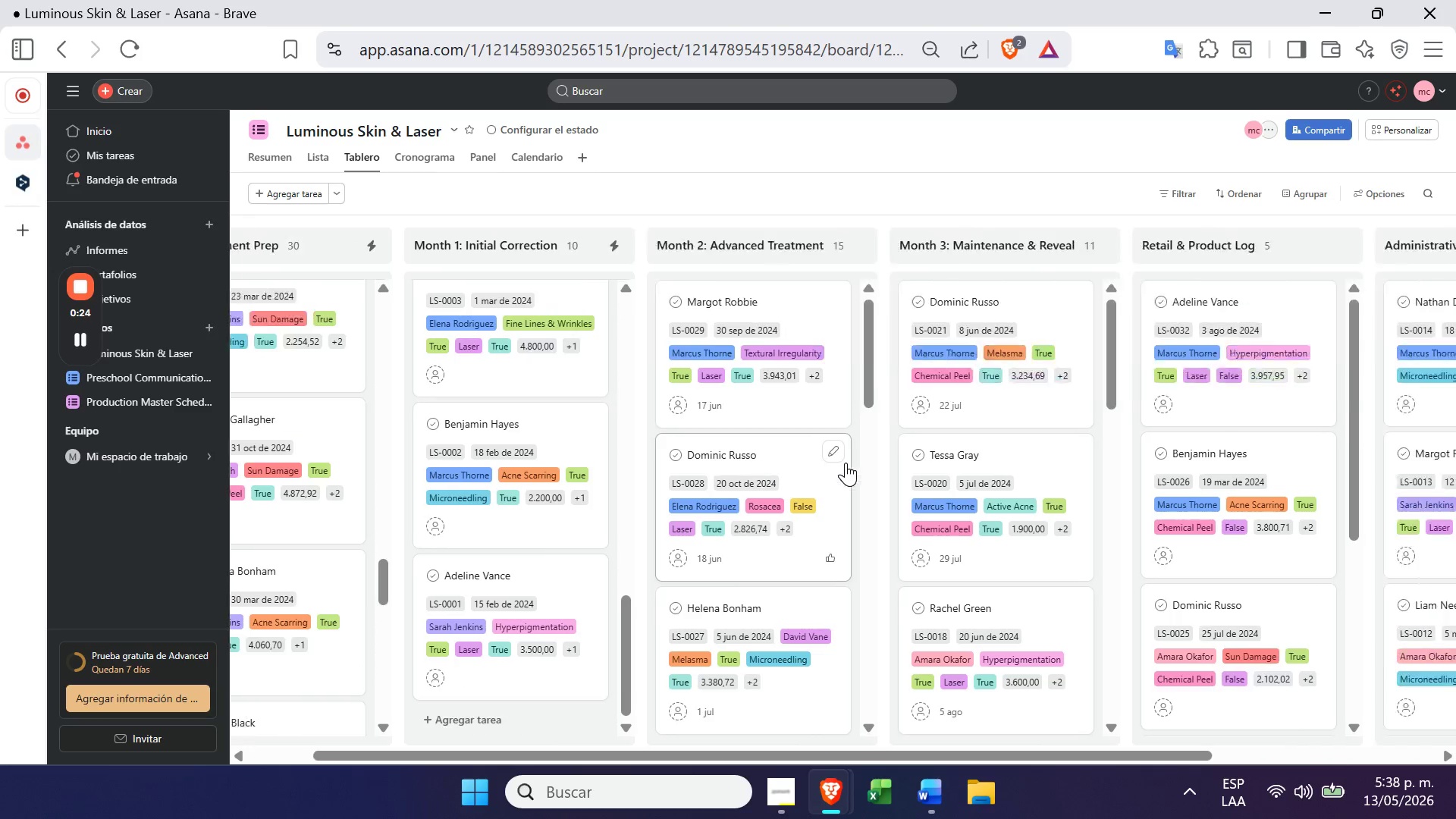 
mouse_move([1125, 345])
 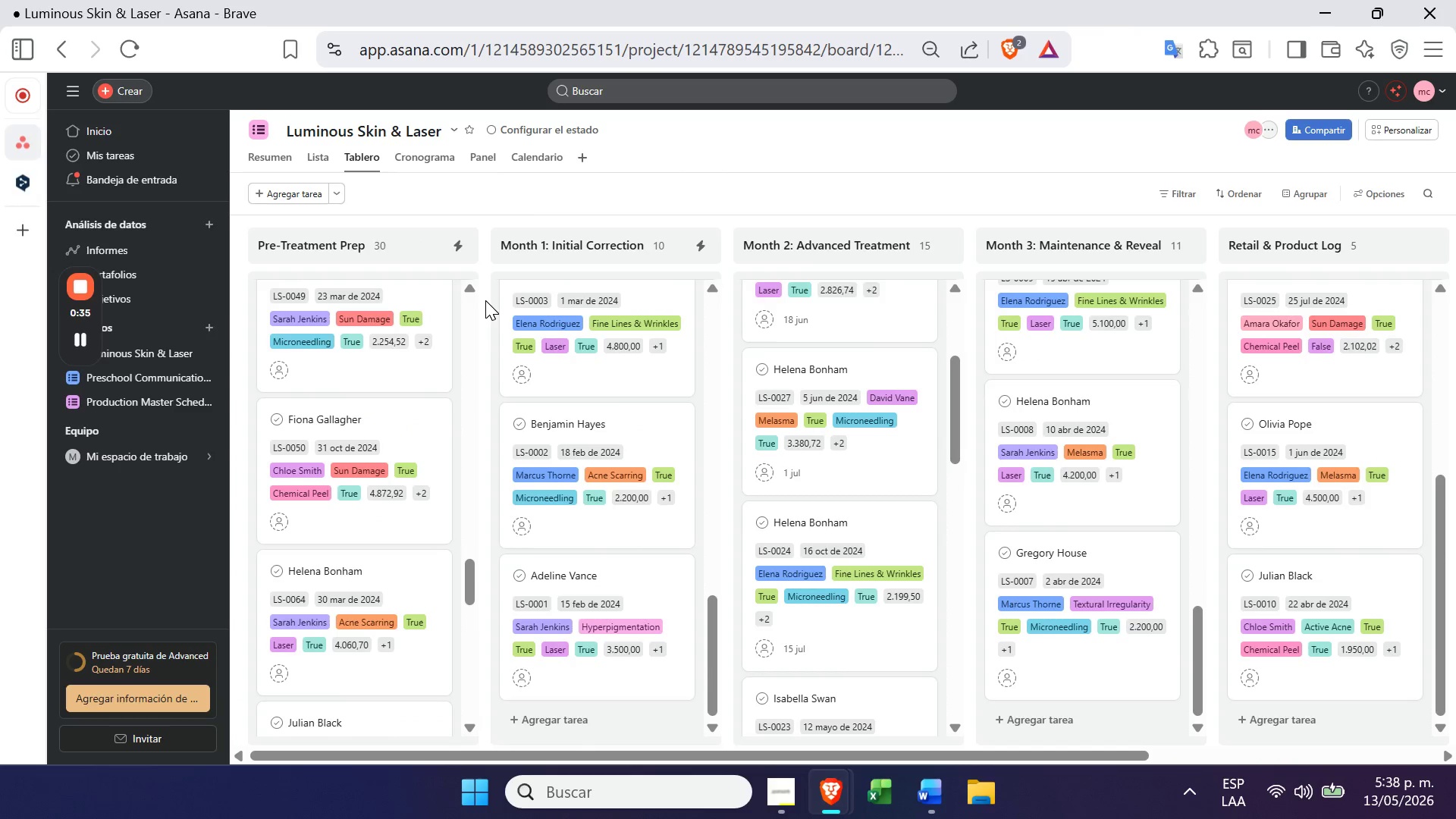 
wait(5.26)
 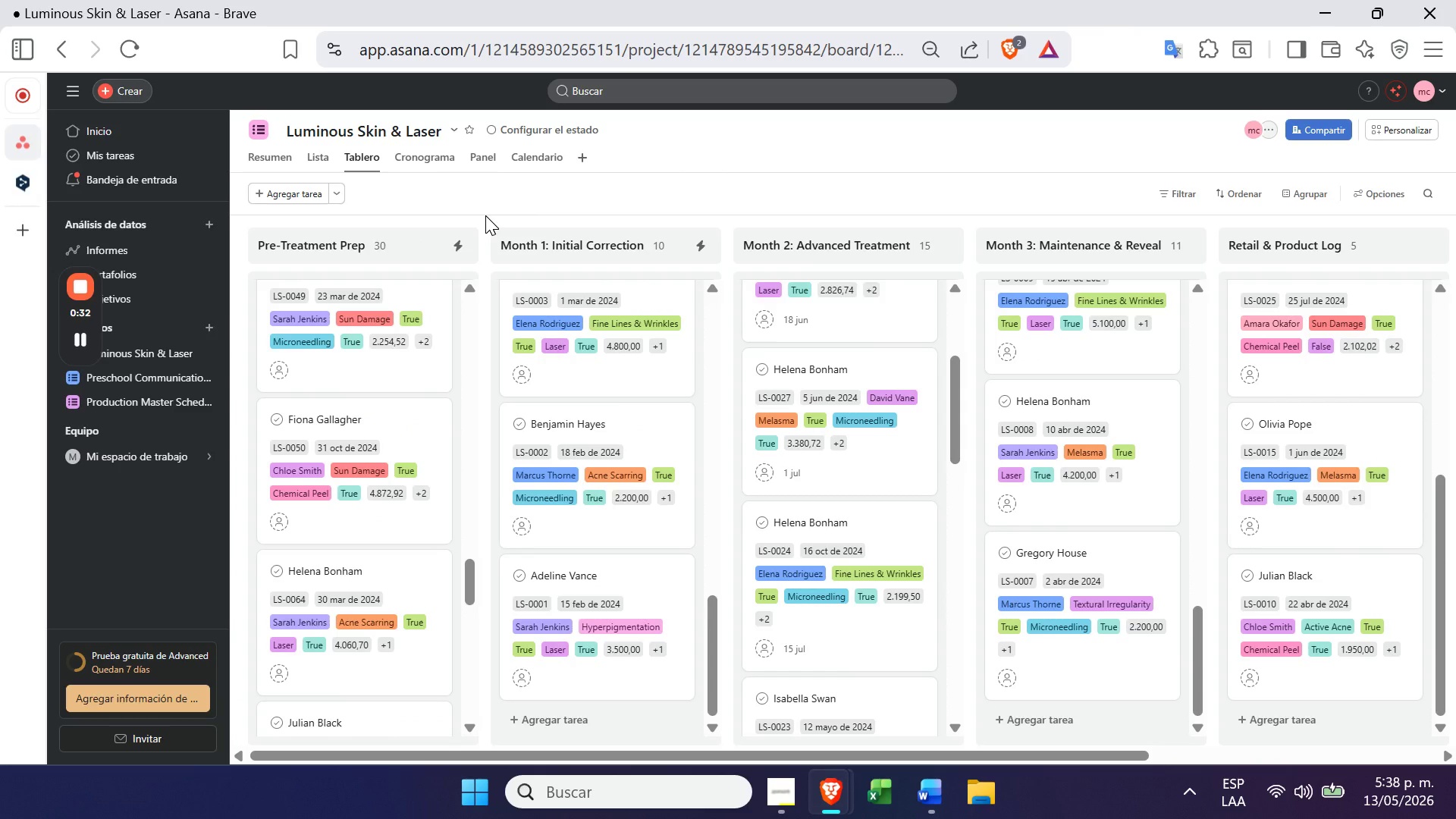 
left_click([439, 149])
 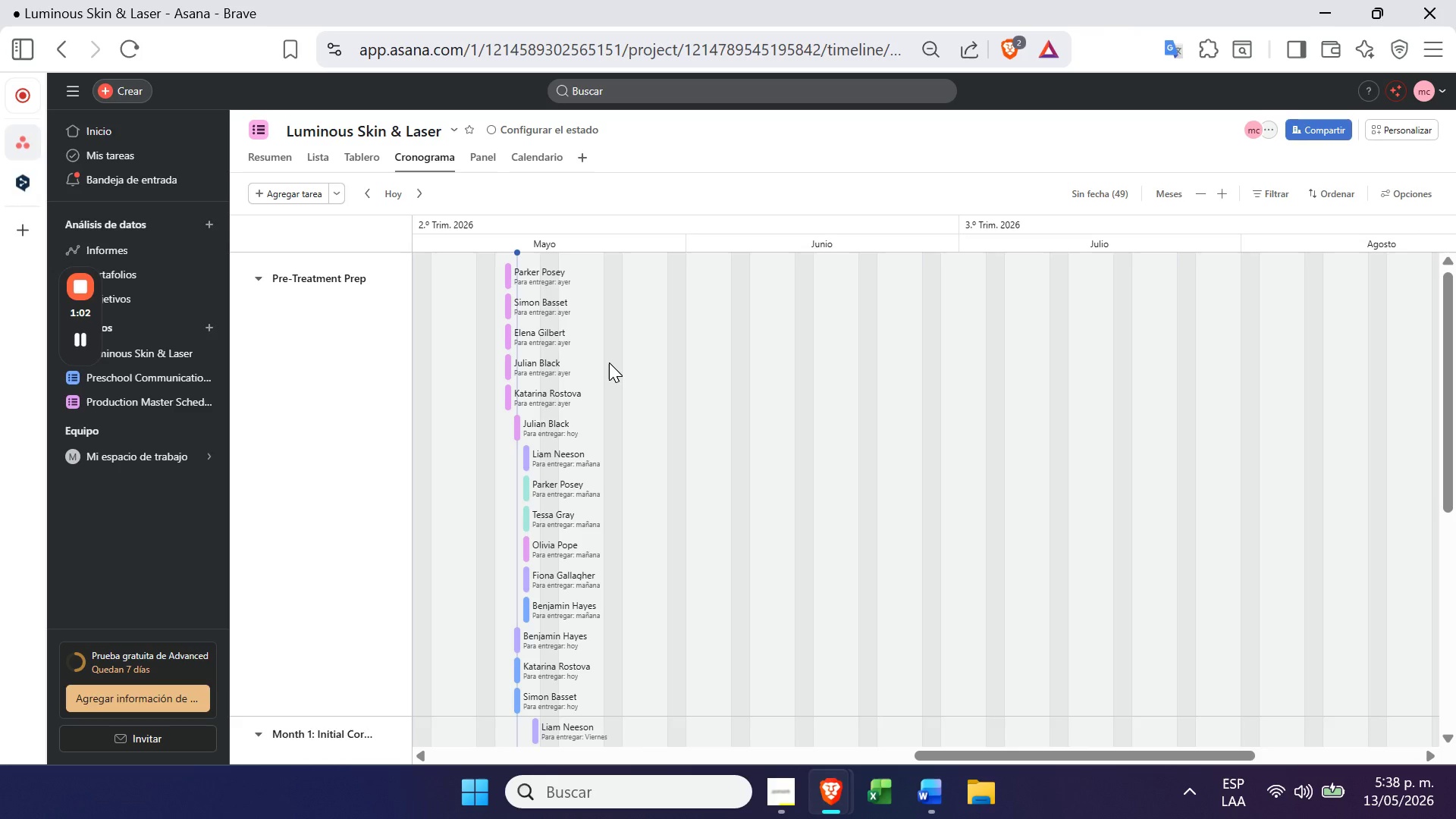 
wait(31.3)
 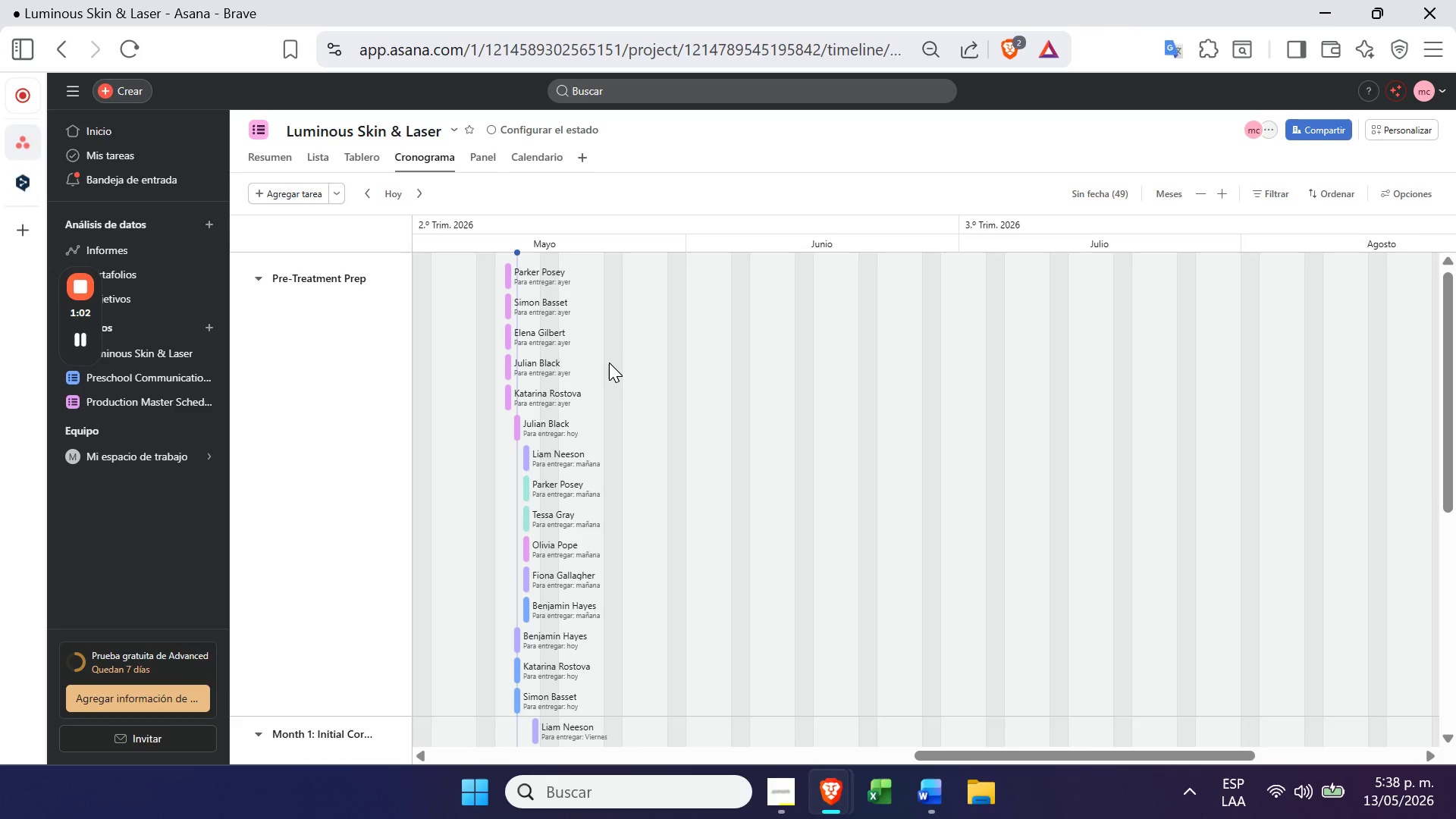 
left_click([535, 162])
 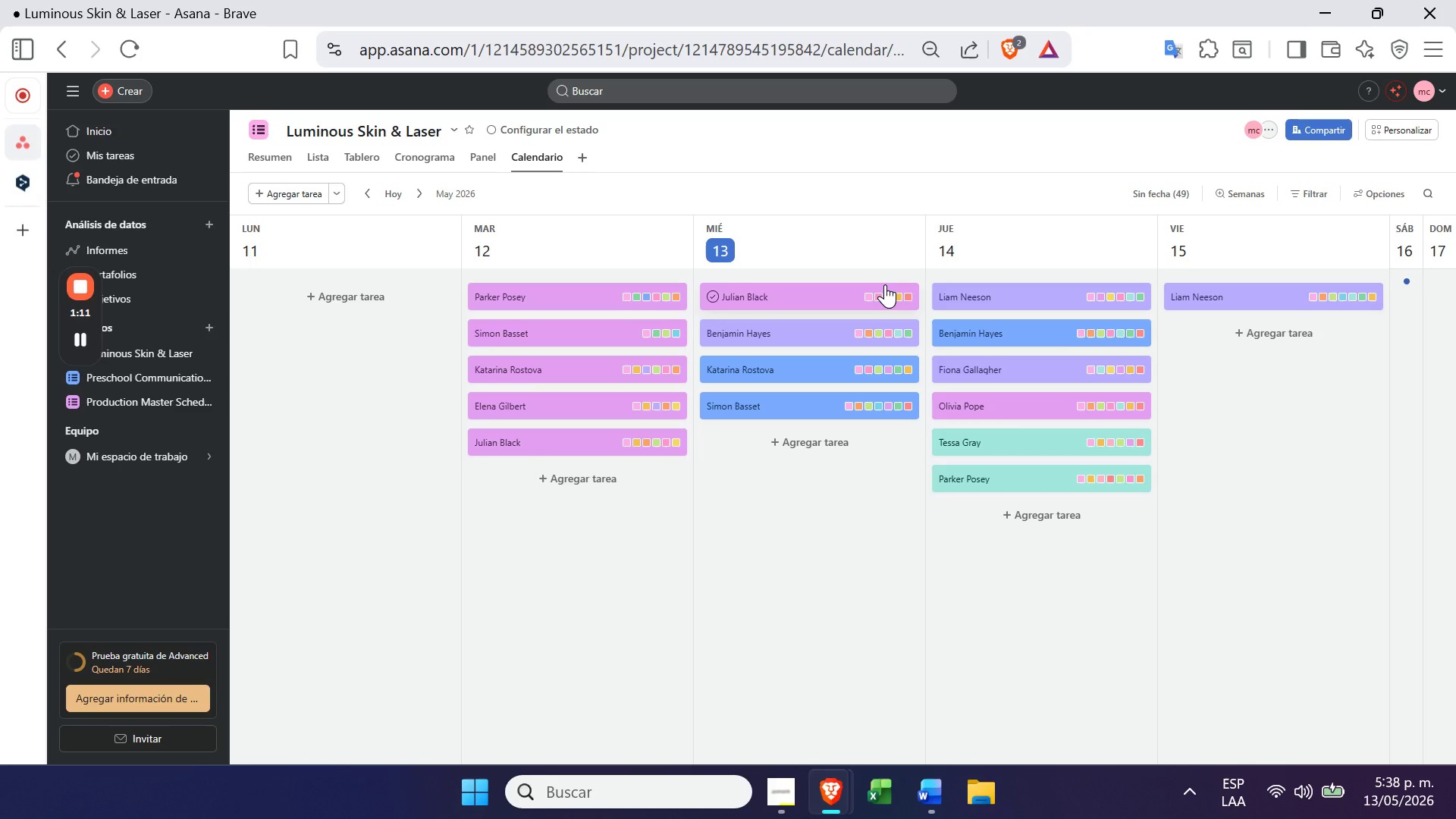 
mouse_move([945, 499])
 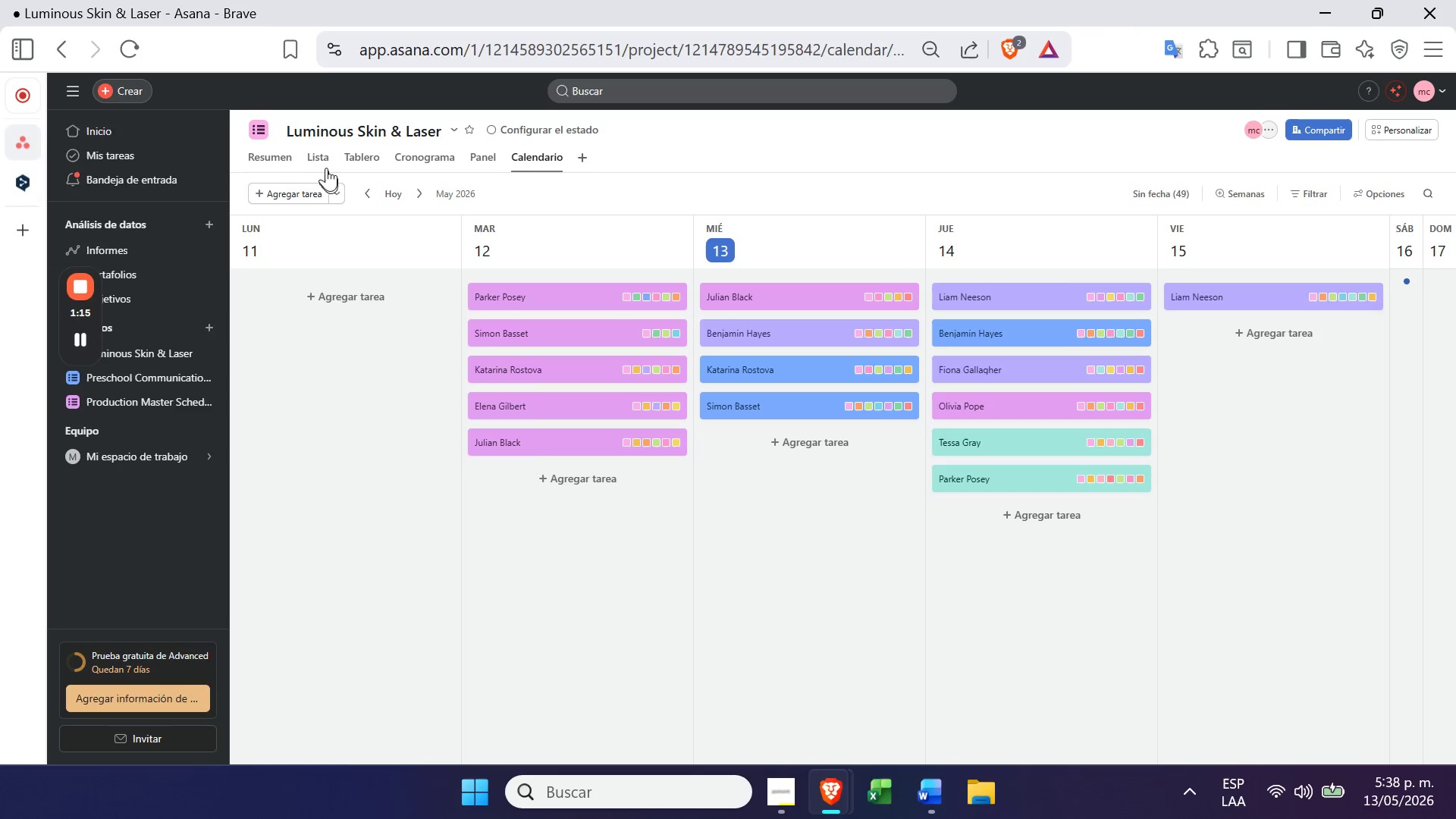 
left_click([331, 158])
 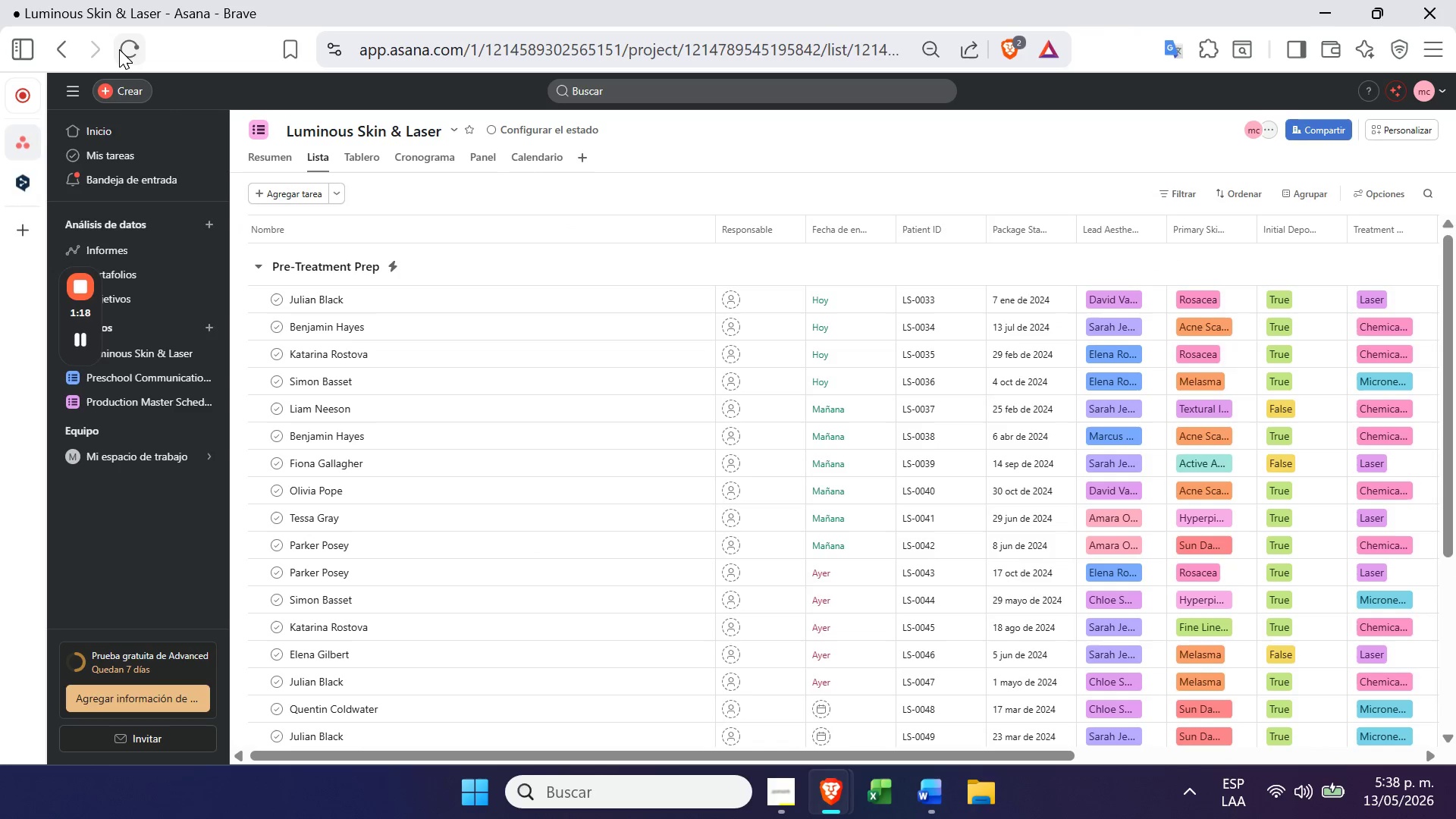 
left_click([256, 159])
 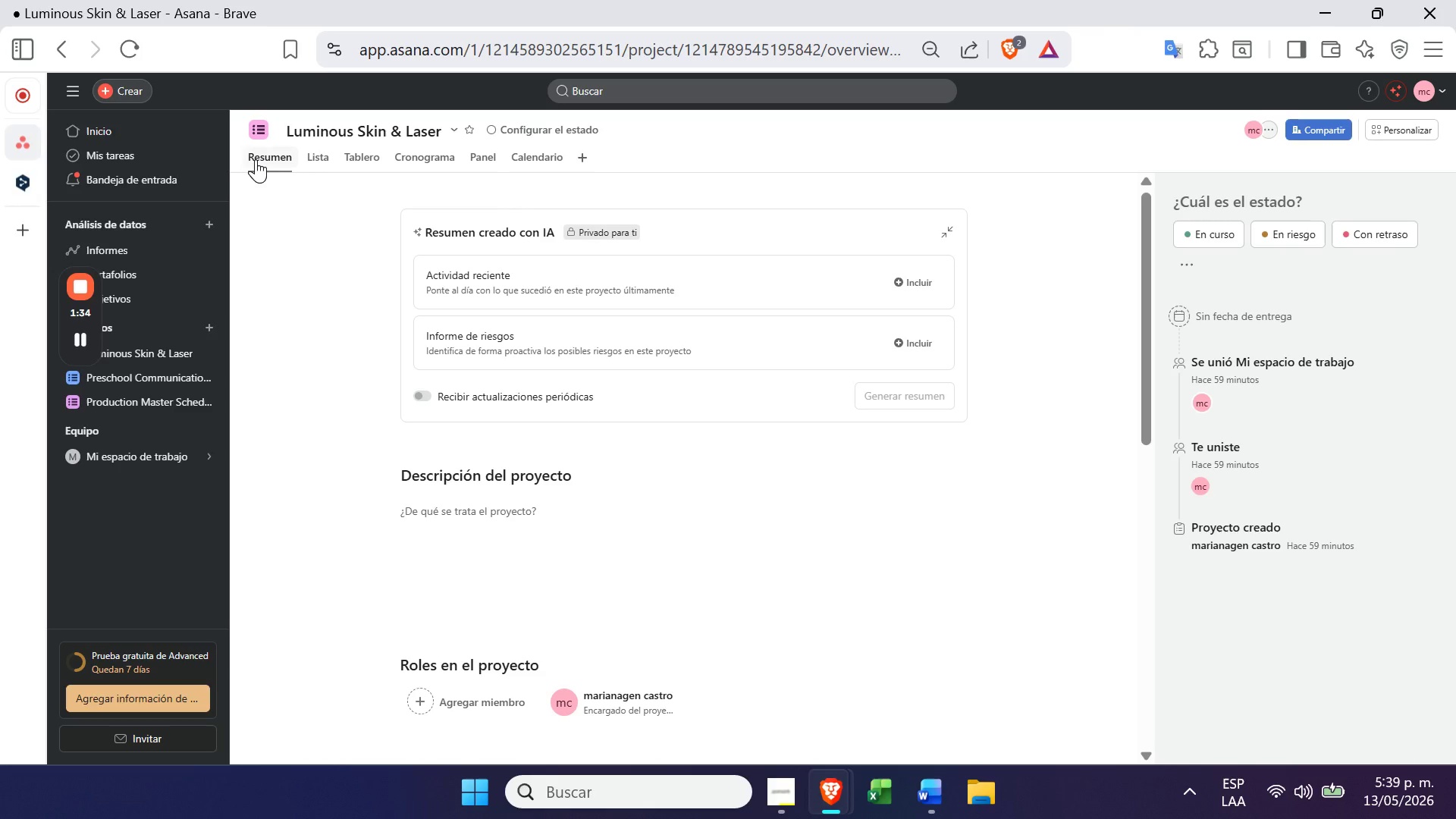 
wait(20.36)
 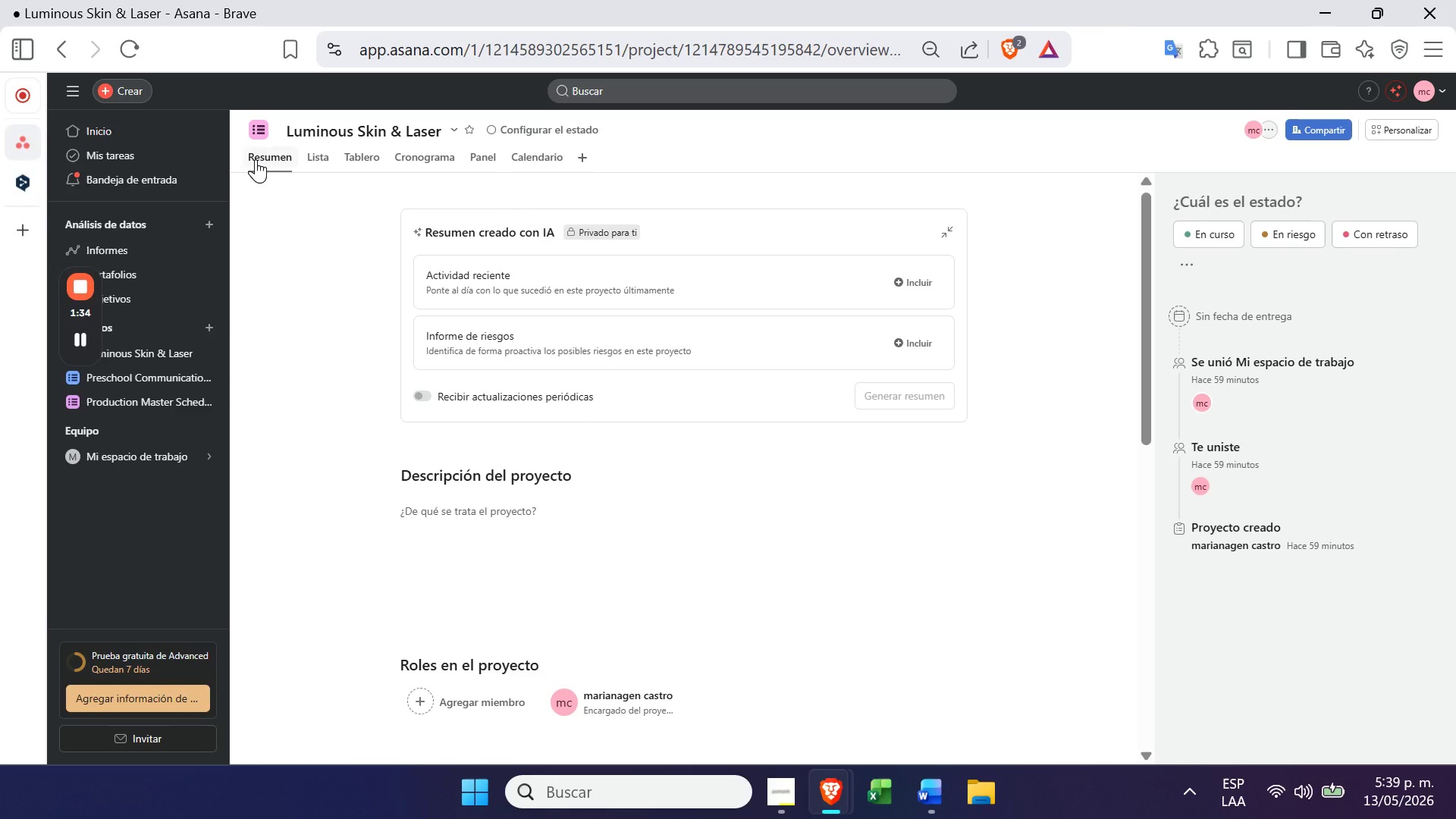 
left_click([334, 331])
 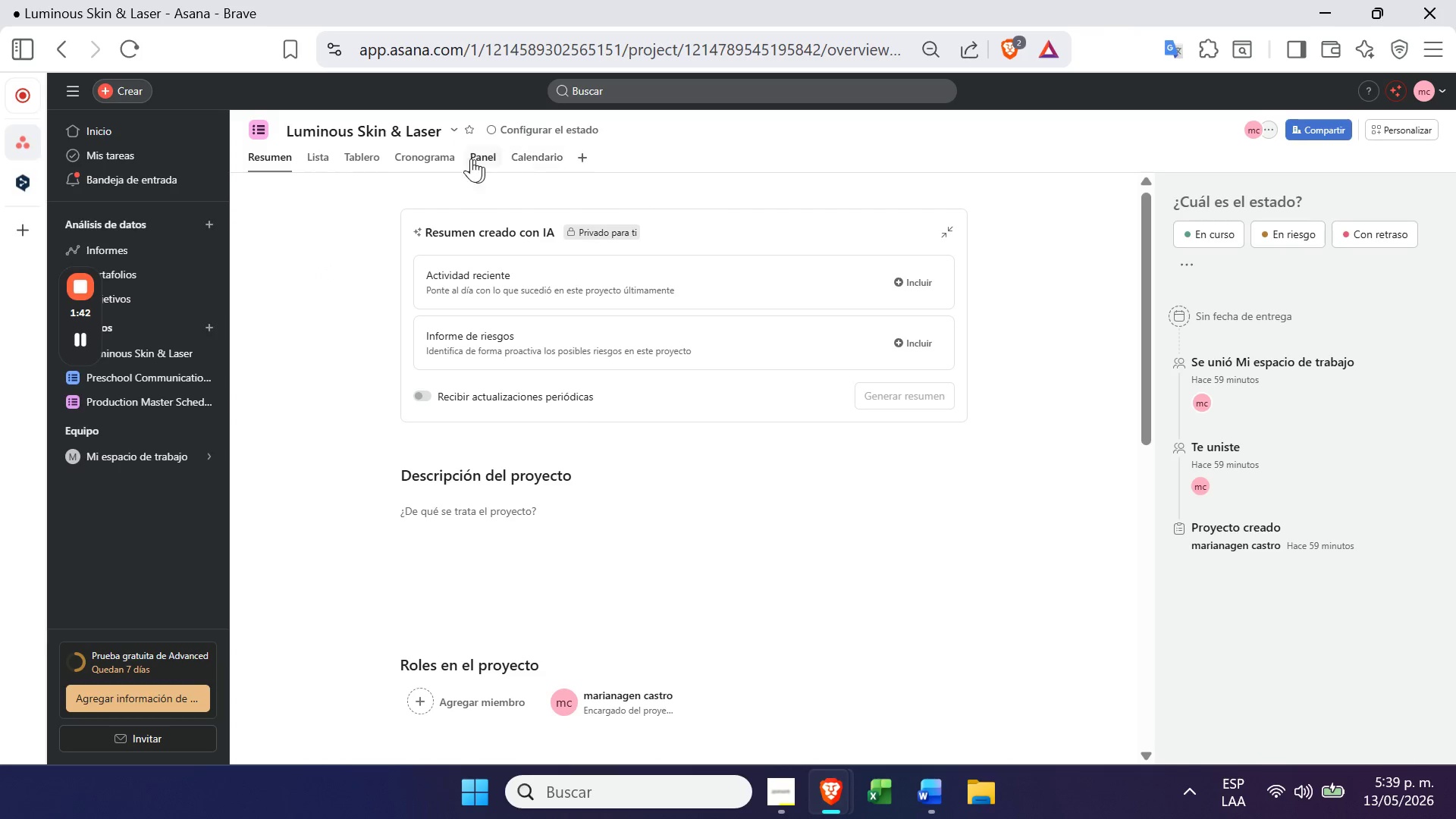 
left_click([372, 156])
 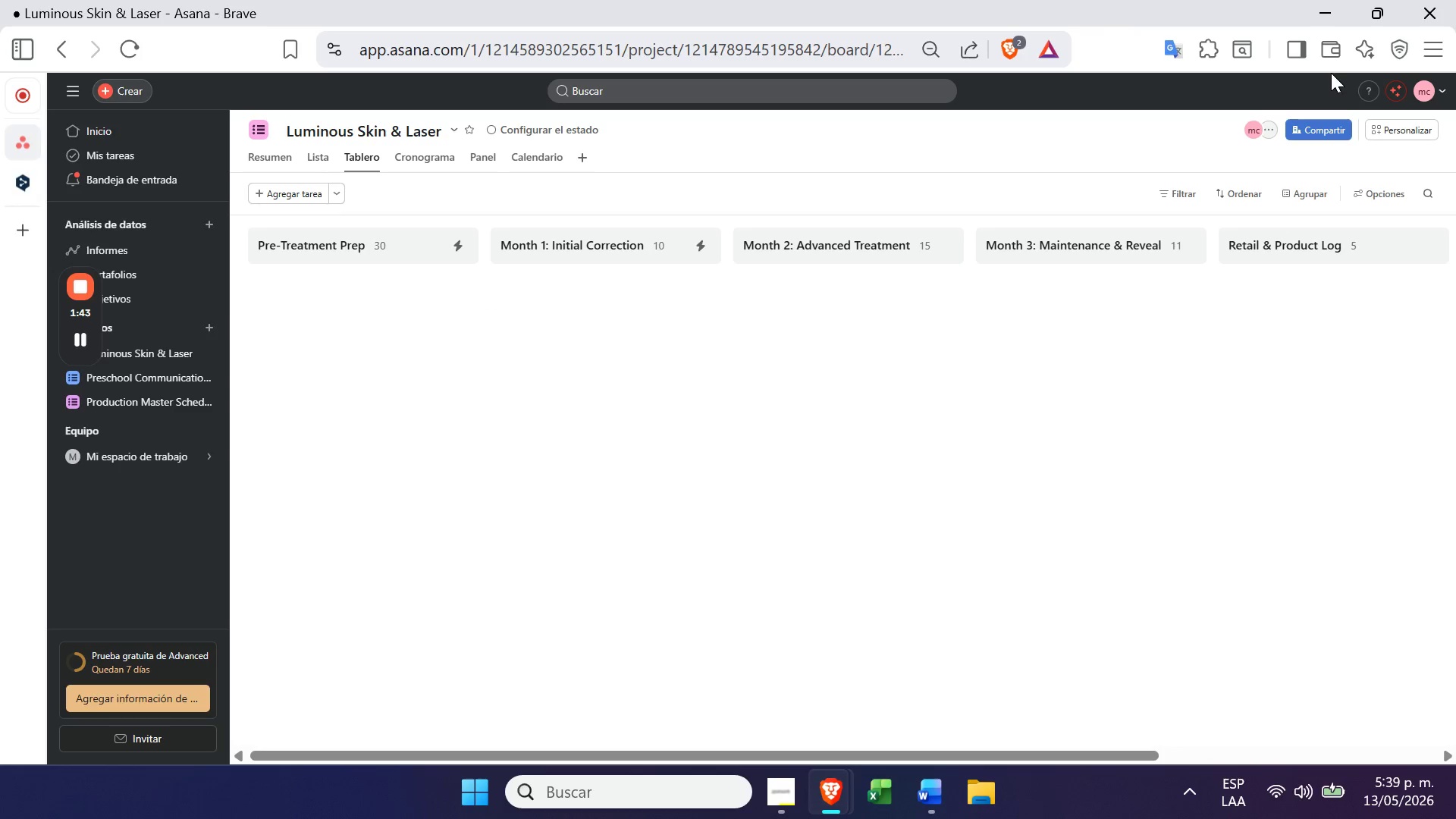 
left_click([1398, 133])
 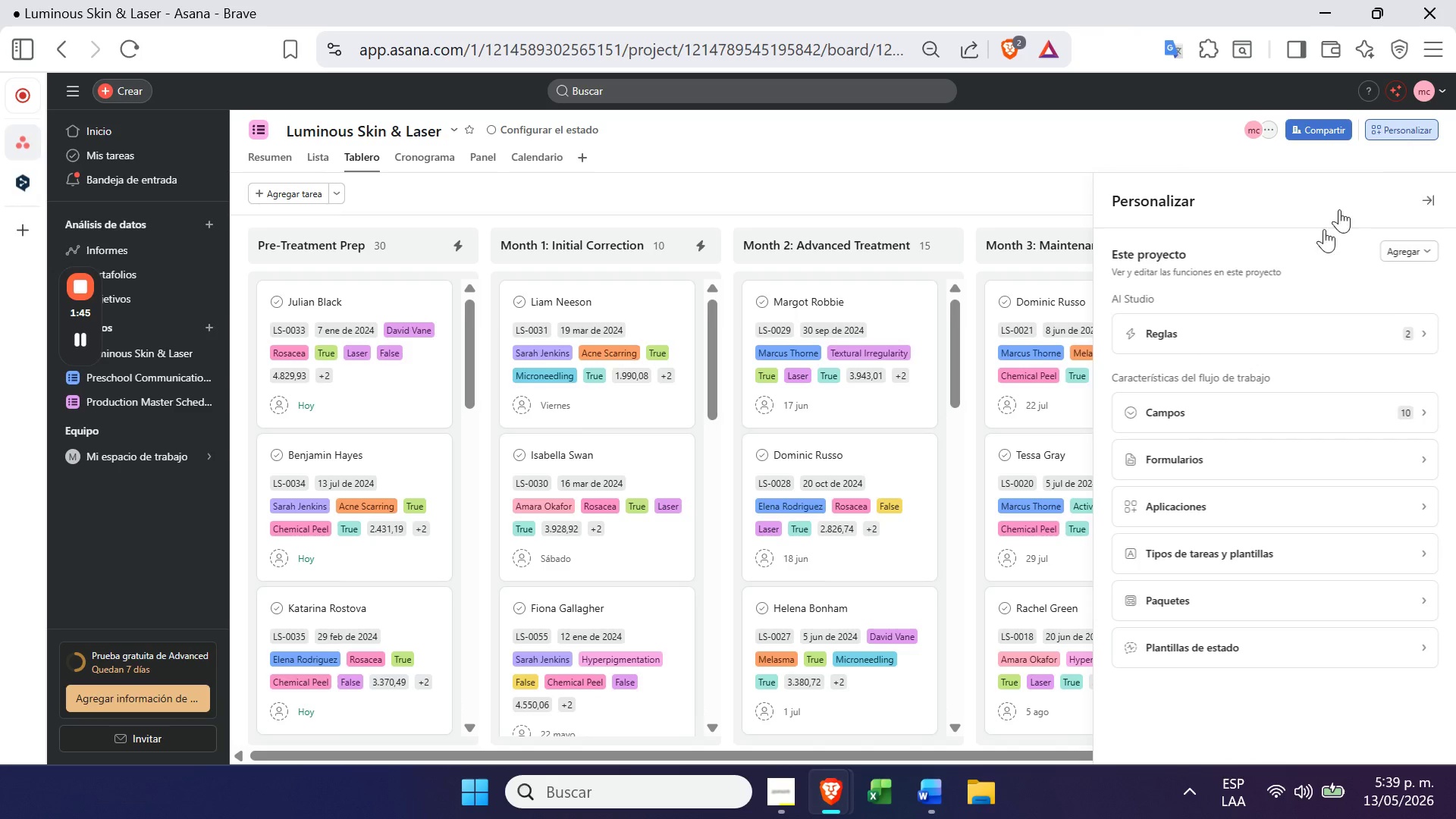 
left_click([1267, 340])
 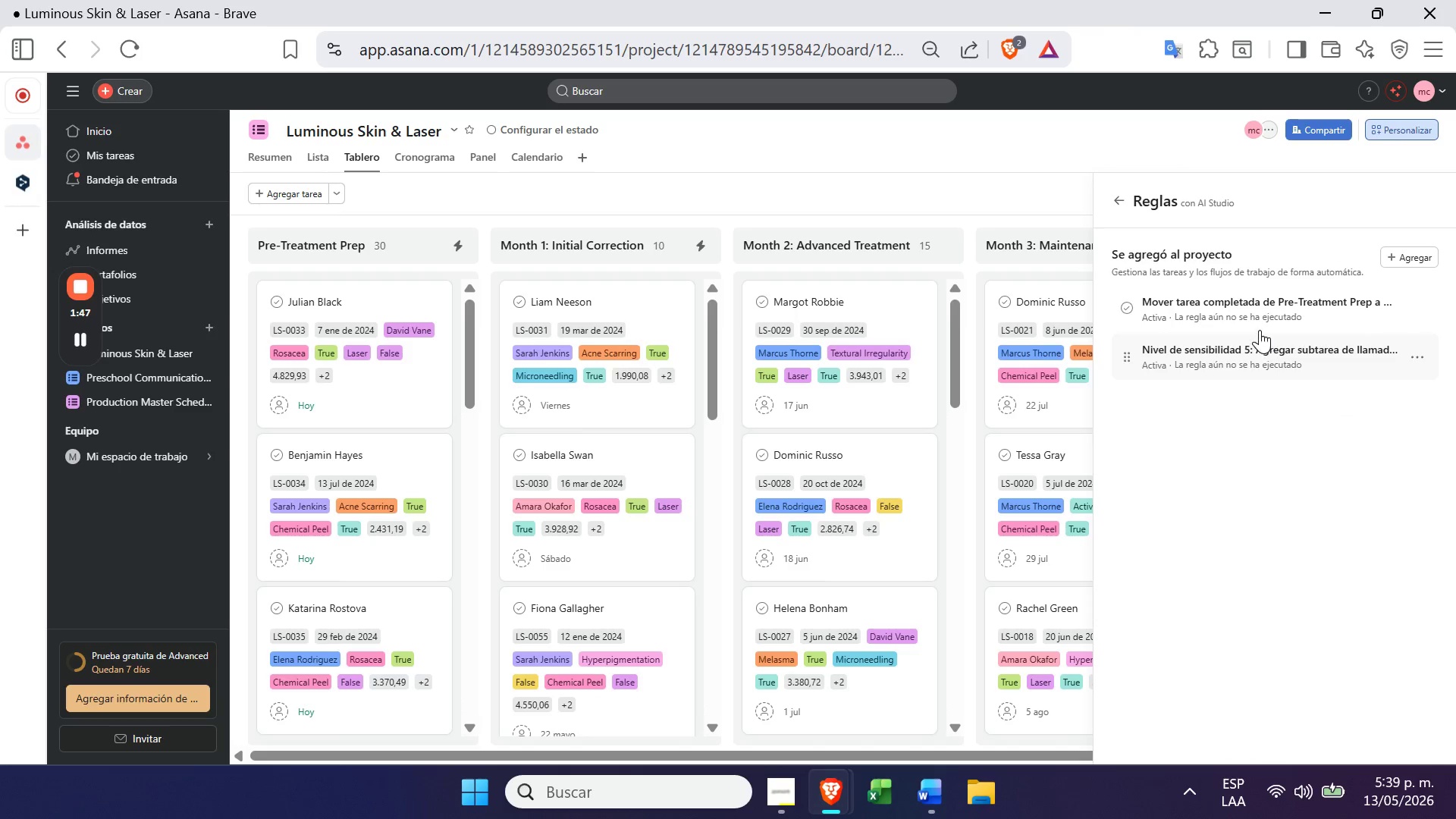 
left_click([1239, 317])
 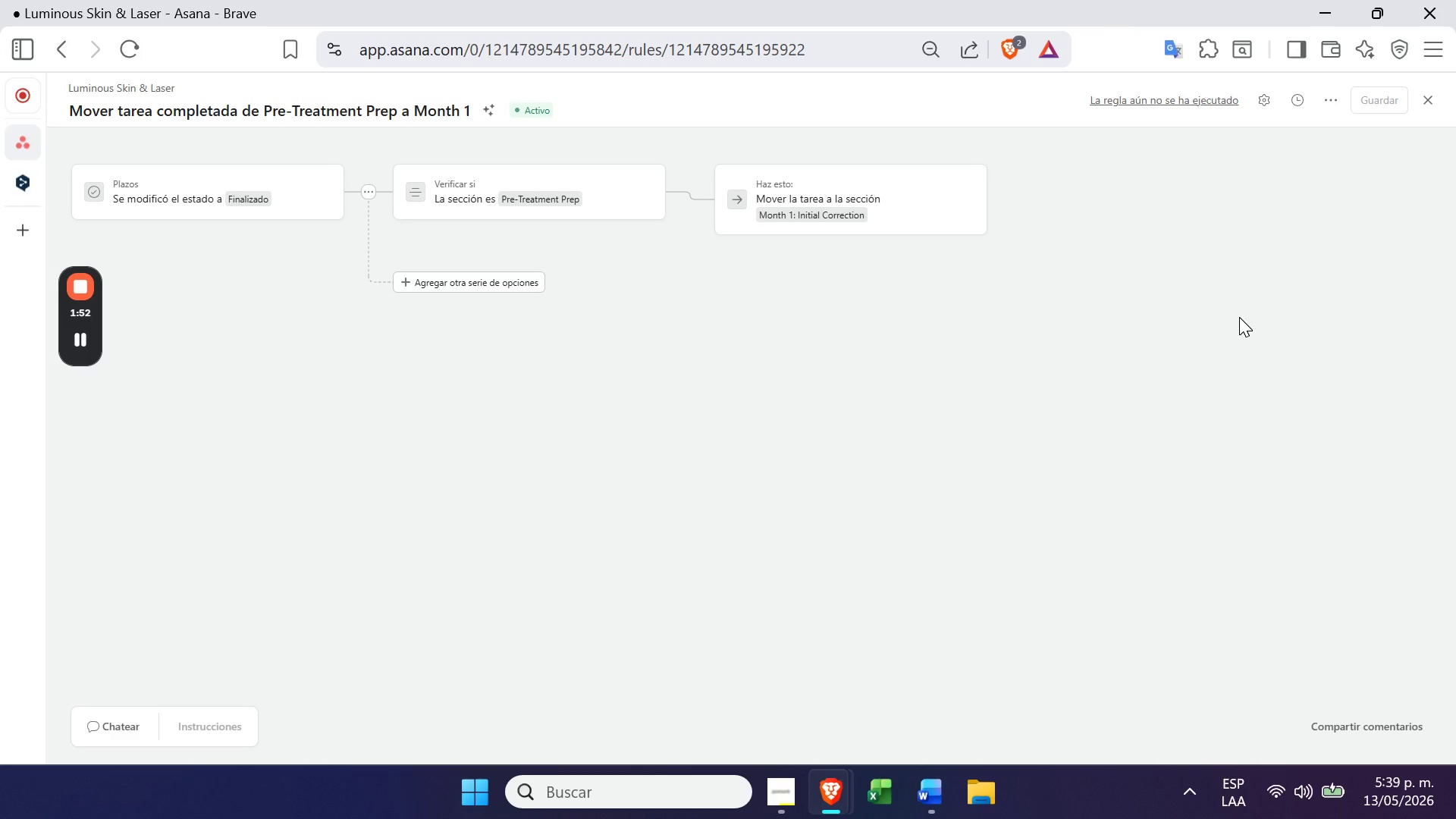 
wait(9.56)
 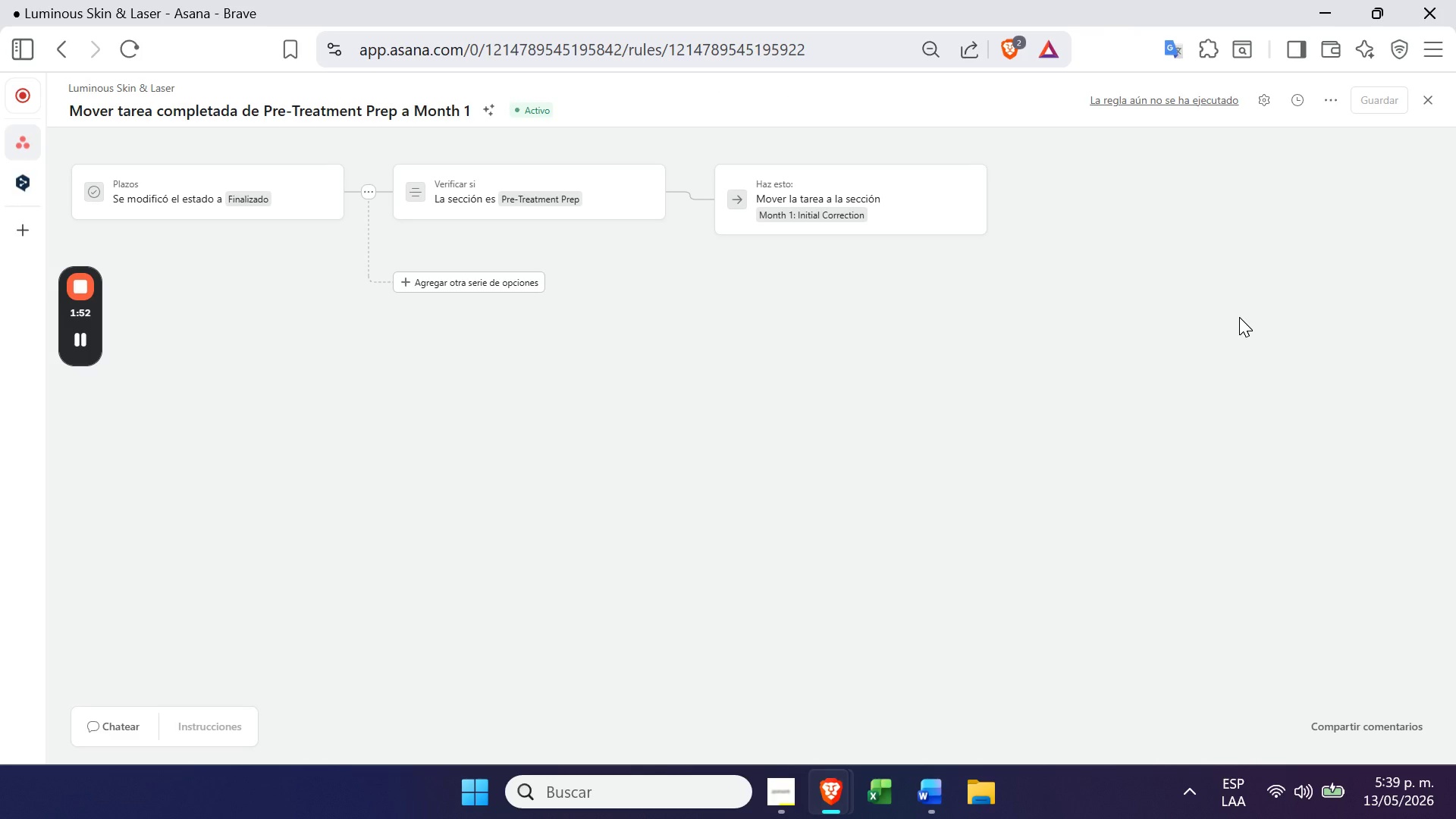 
left_click([64, 34])
 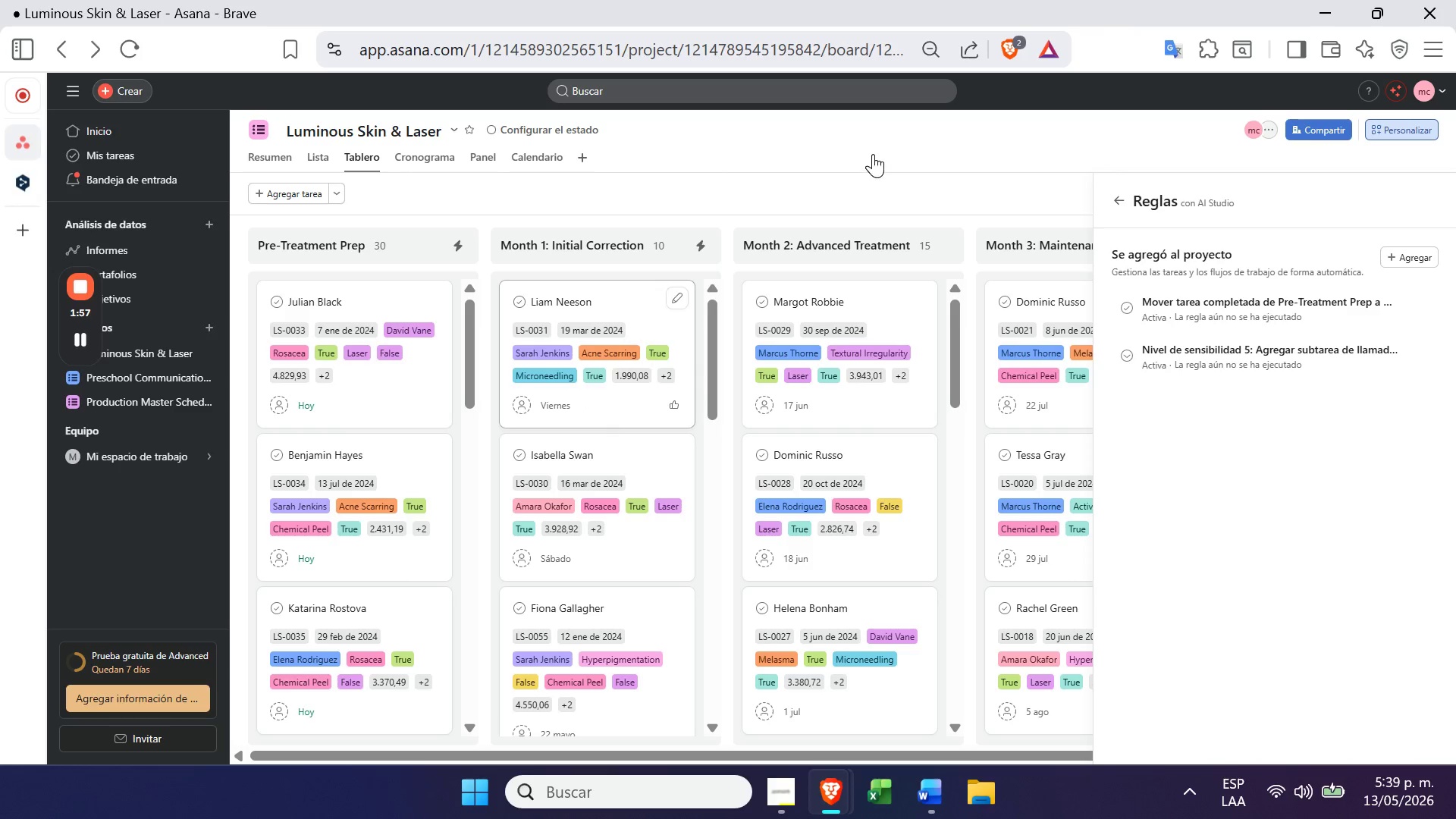 
left_click([874, 197])
 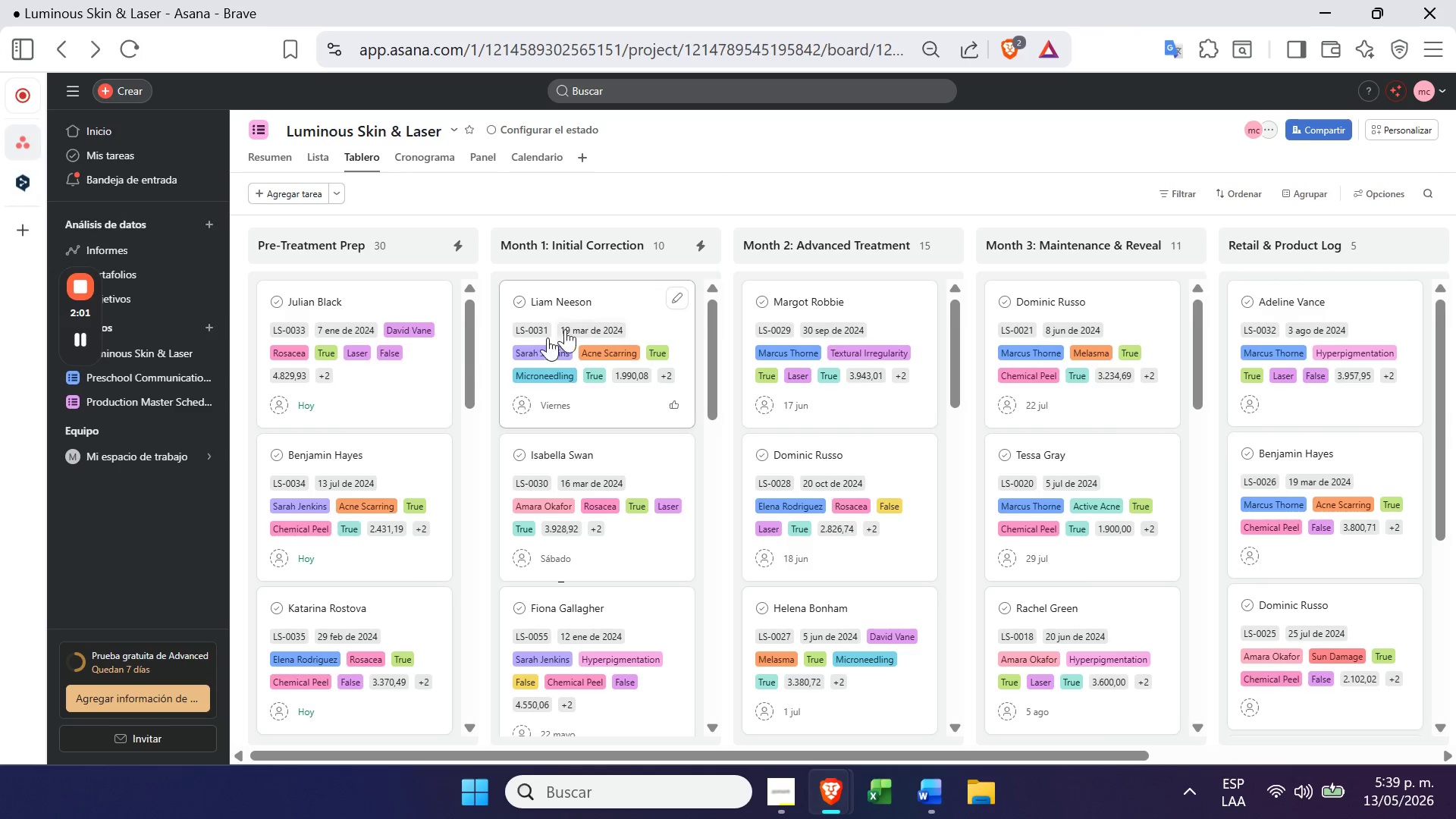 
left_click([339, 382])
 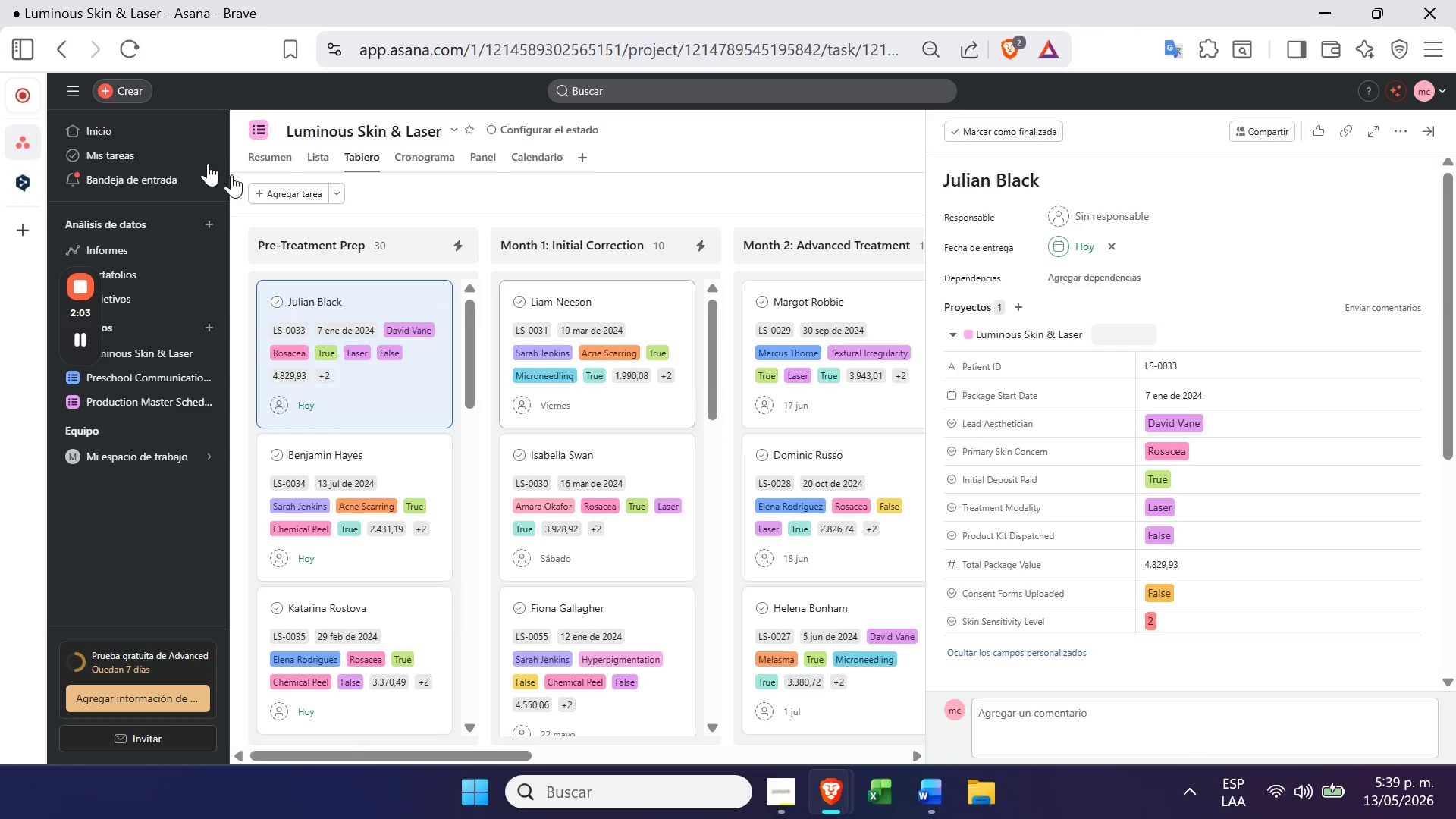 
left_click([767, 207])
 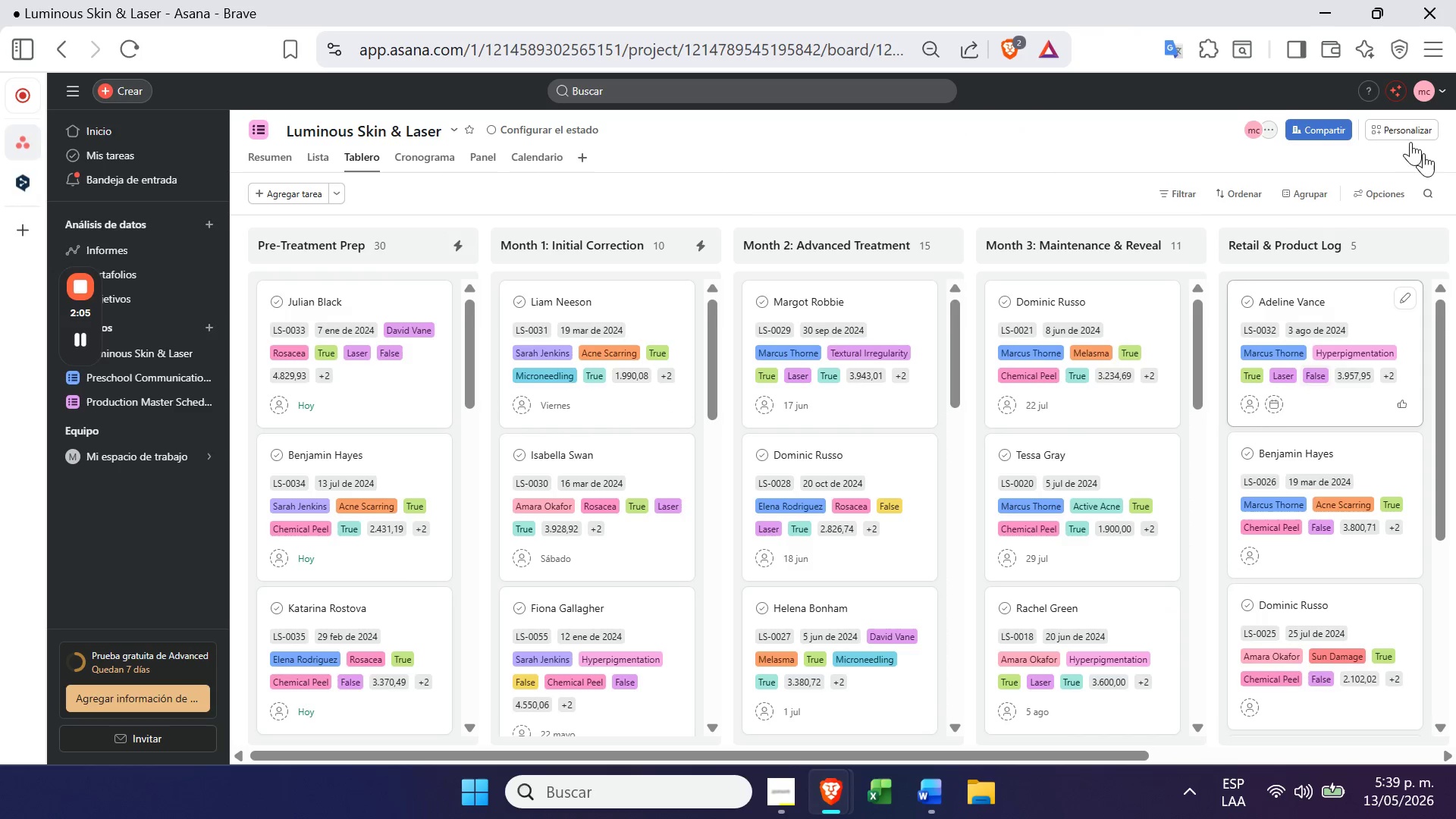 
left_click([1405, 134])
 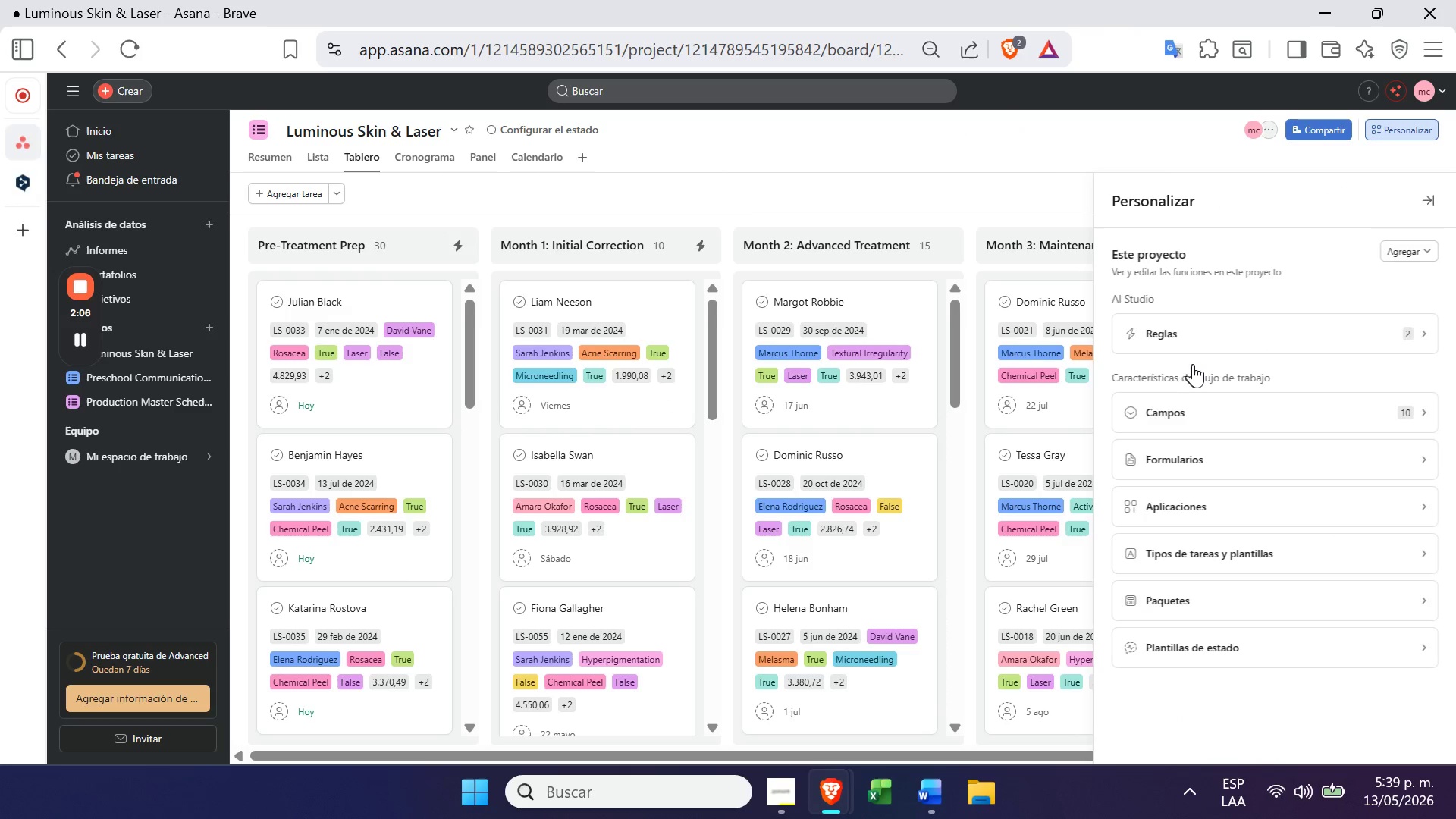 
left_click([1237, 334])
 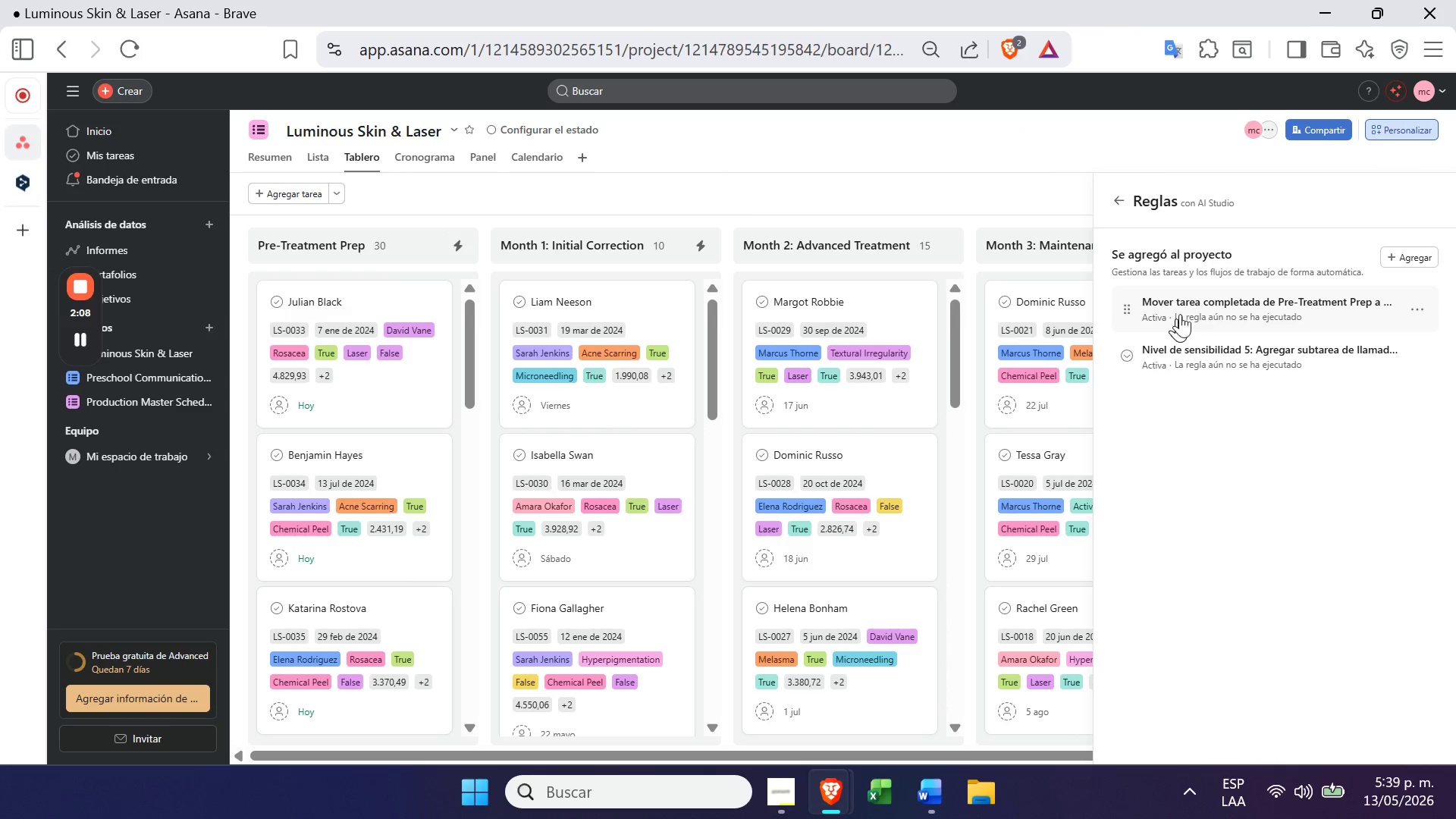 
left_click([1184, 313])
 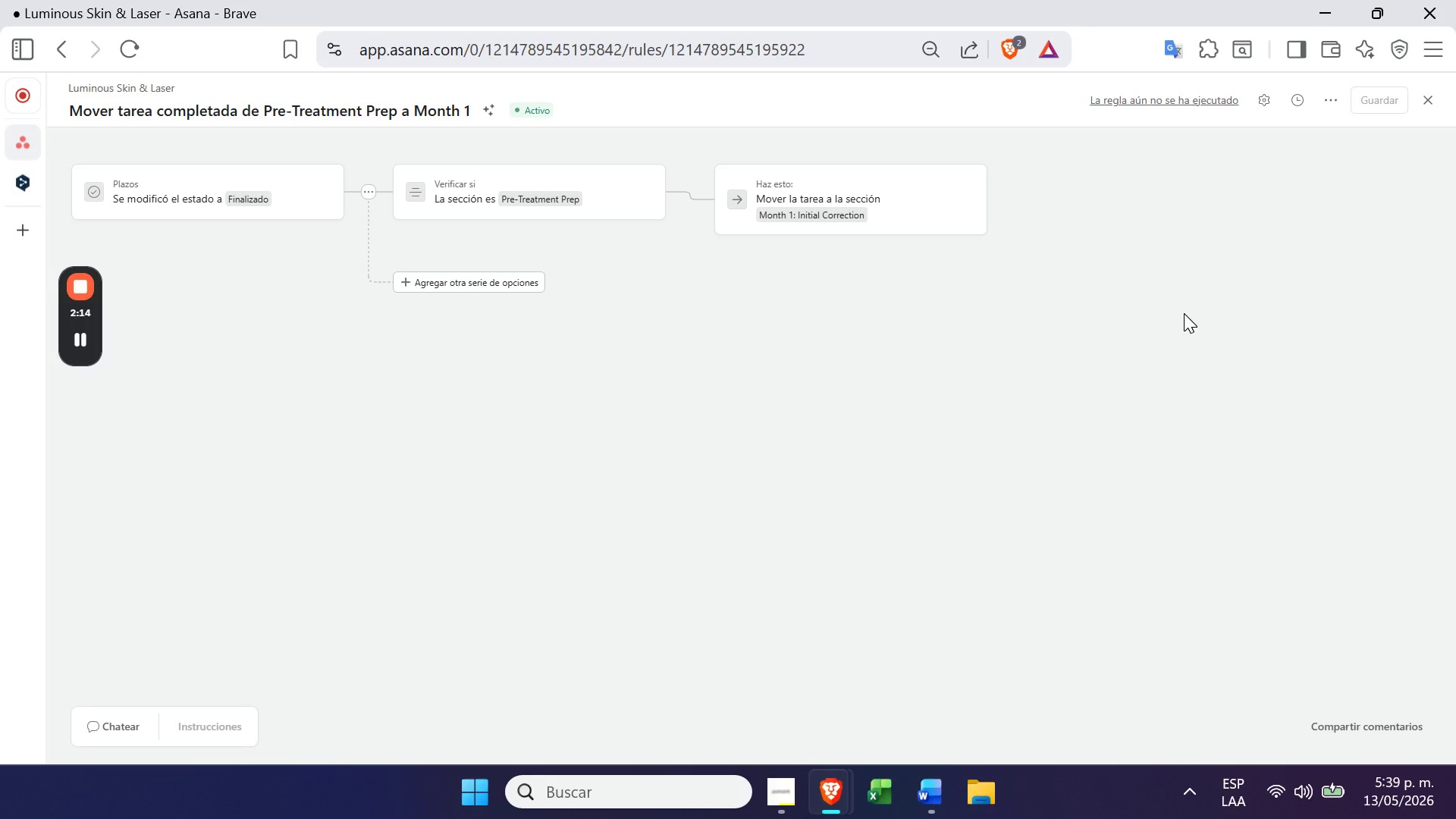 
wait(10.41)
 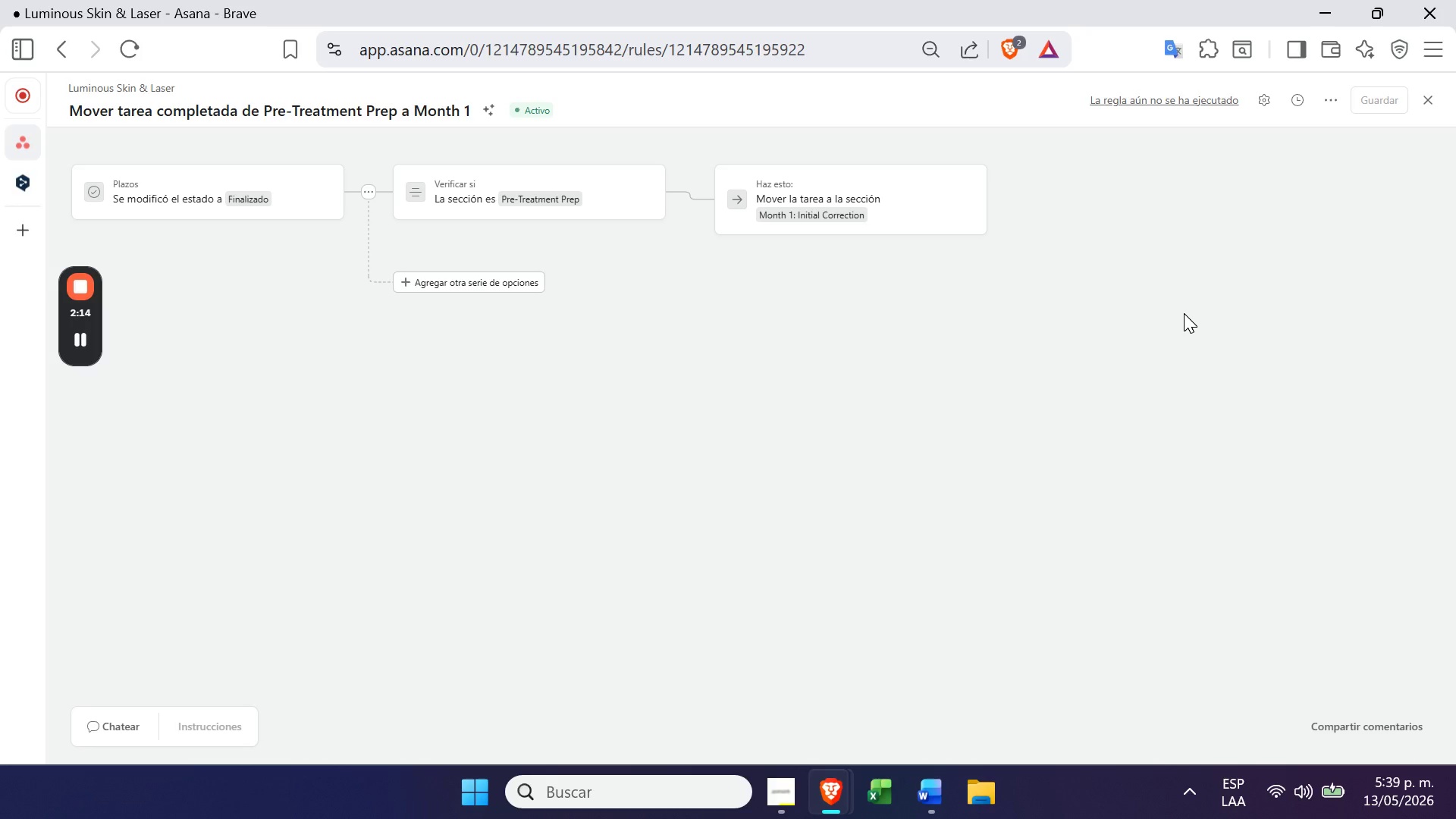 
left_click([61, 41])
 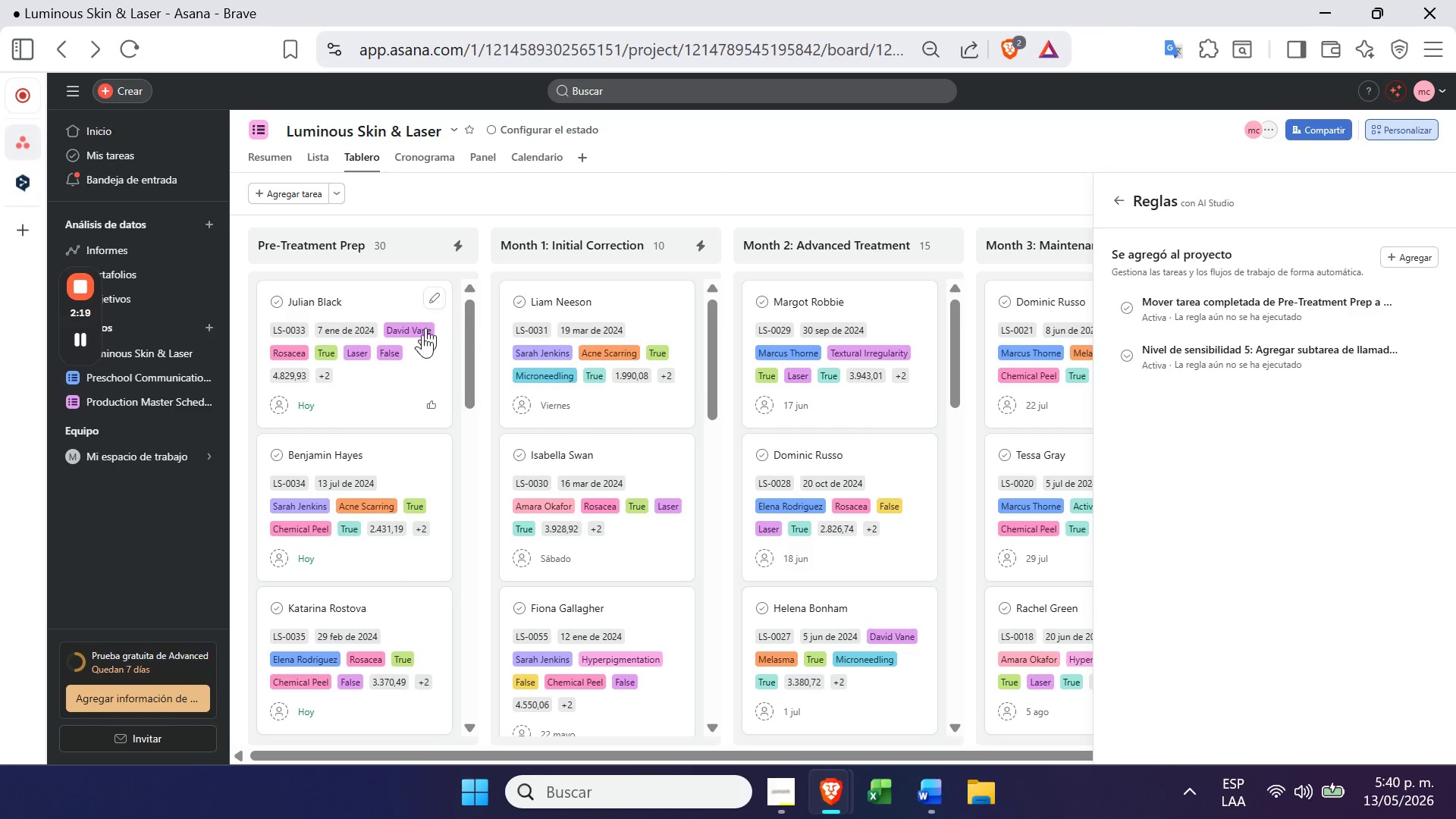 
left_click([405, 381])
 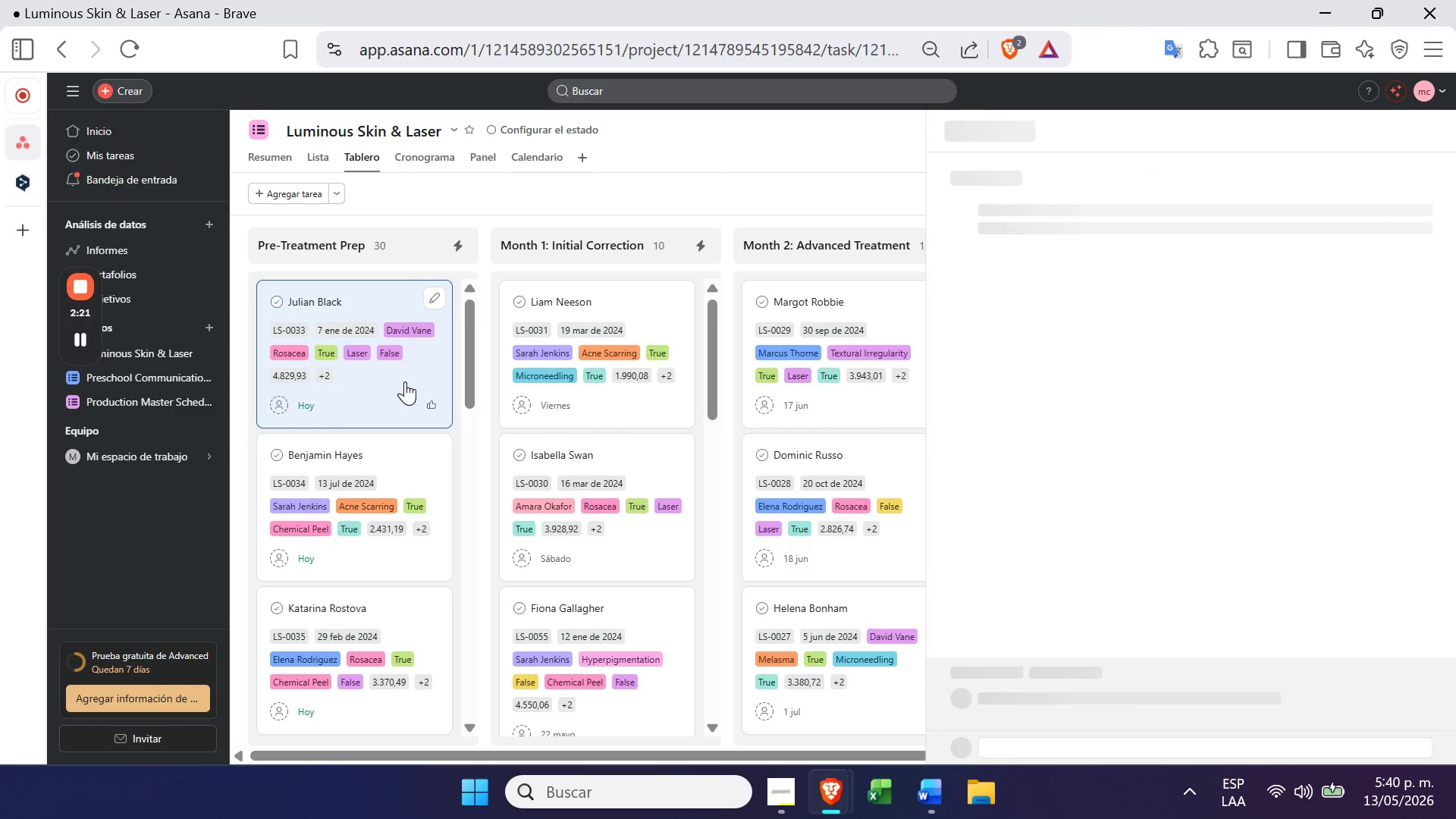 
mouse_move([993, 378])
 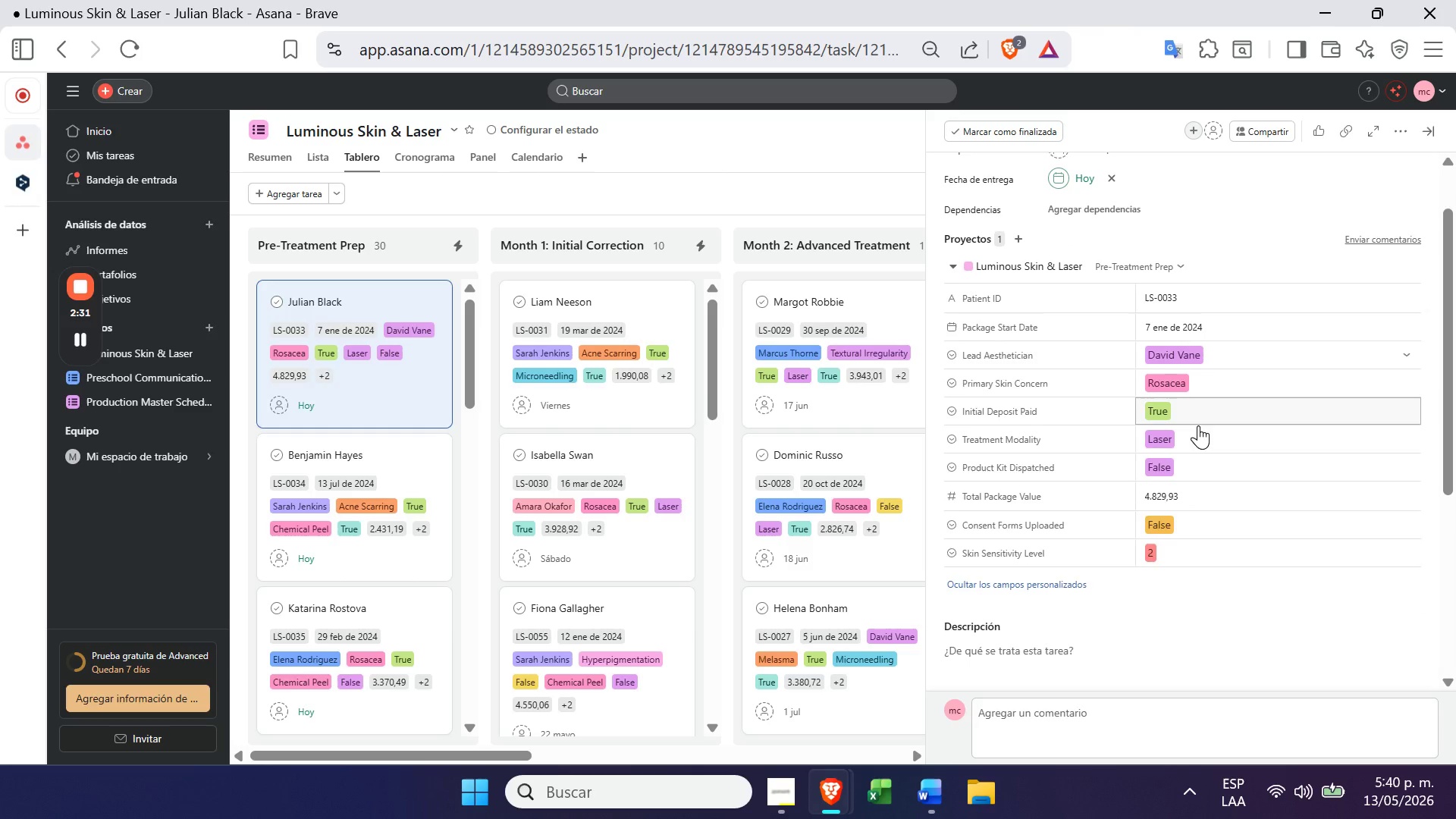 
wait(7.12)
 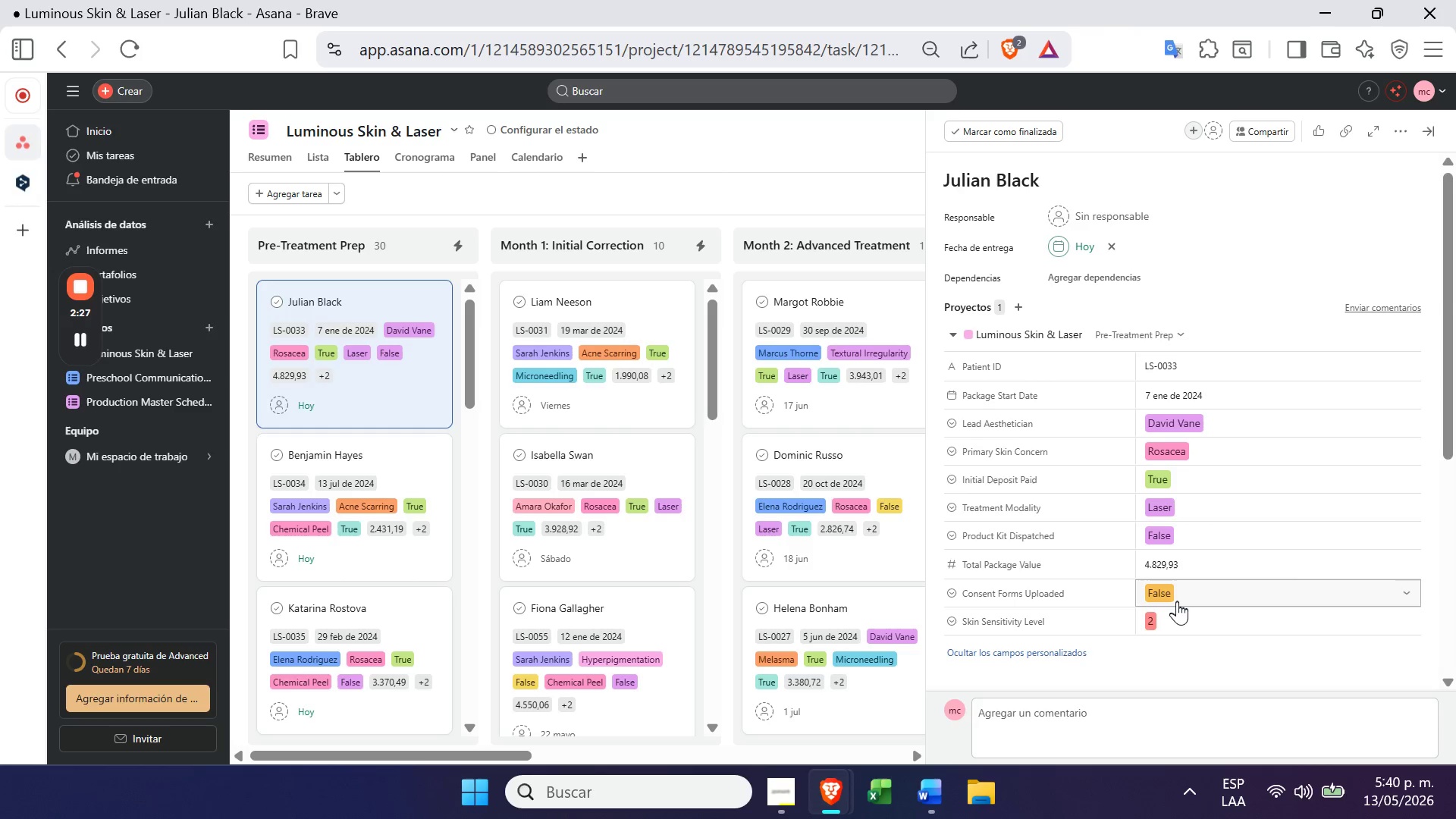 
left_click([798, 131])
 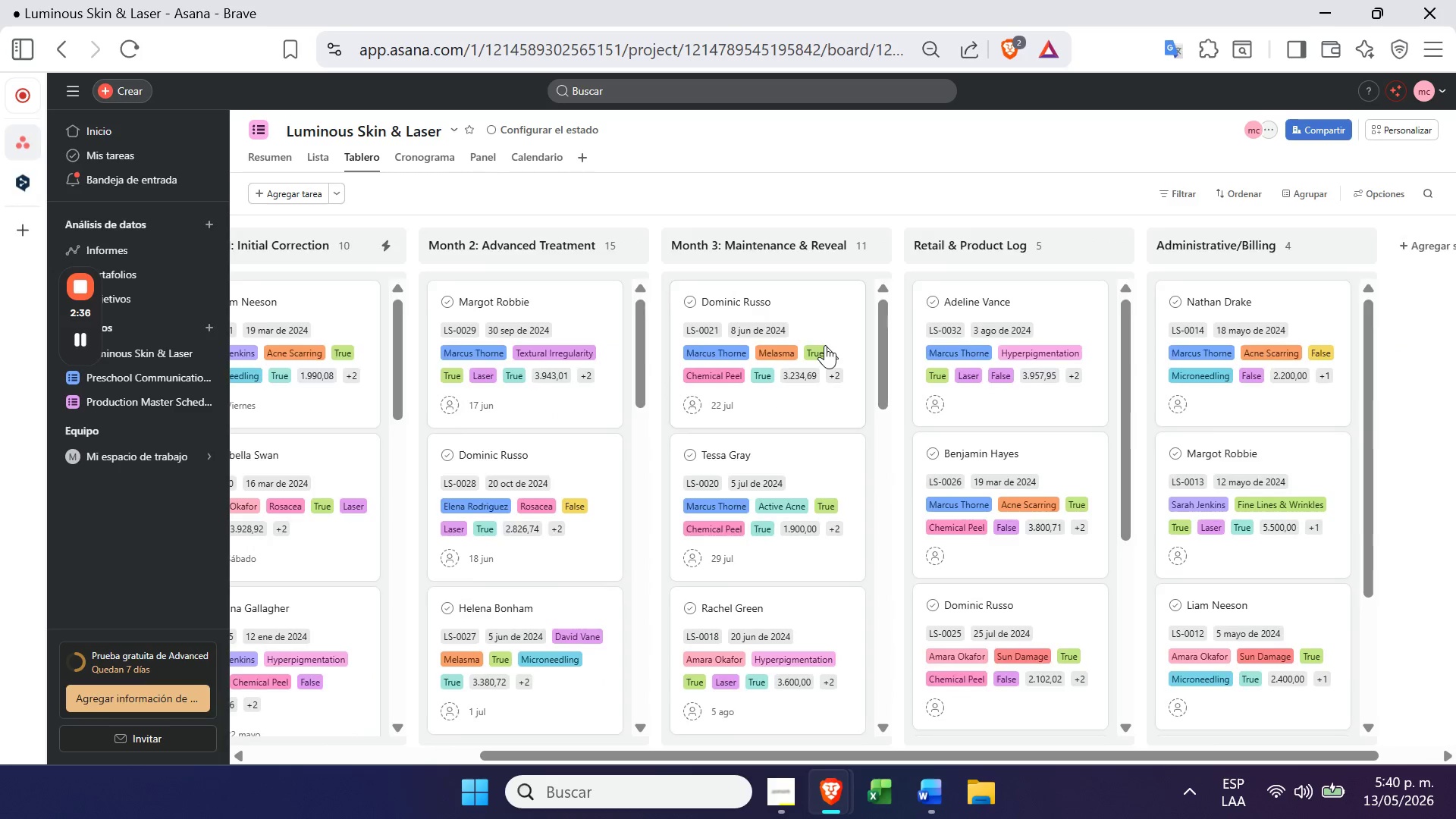 
wait(5.44)
 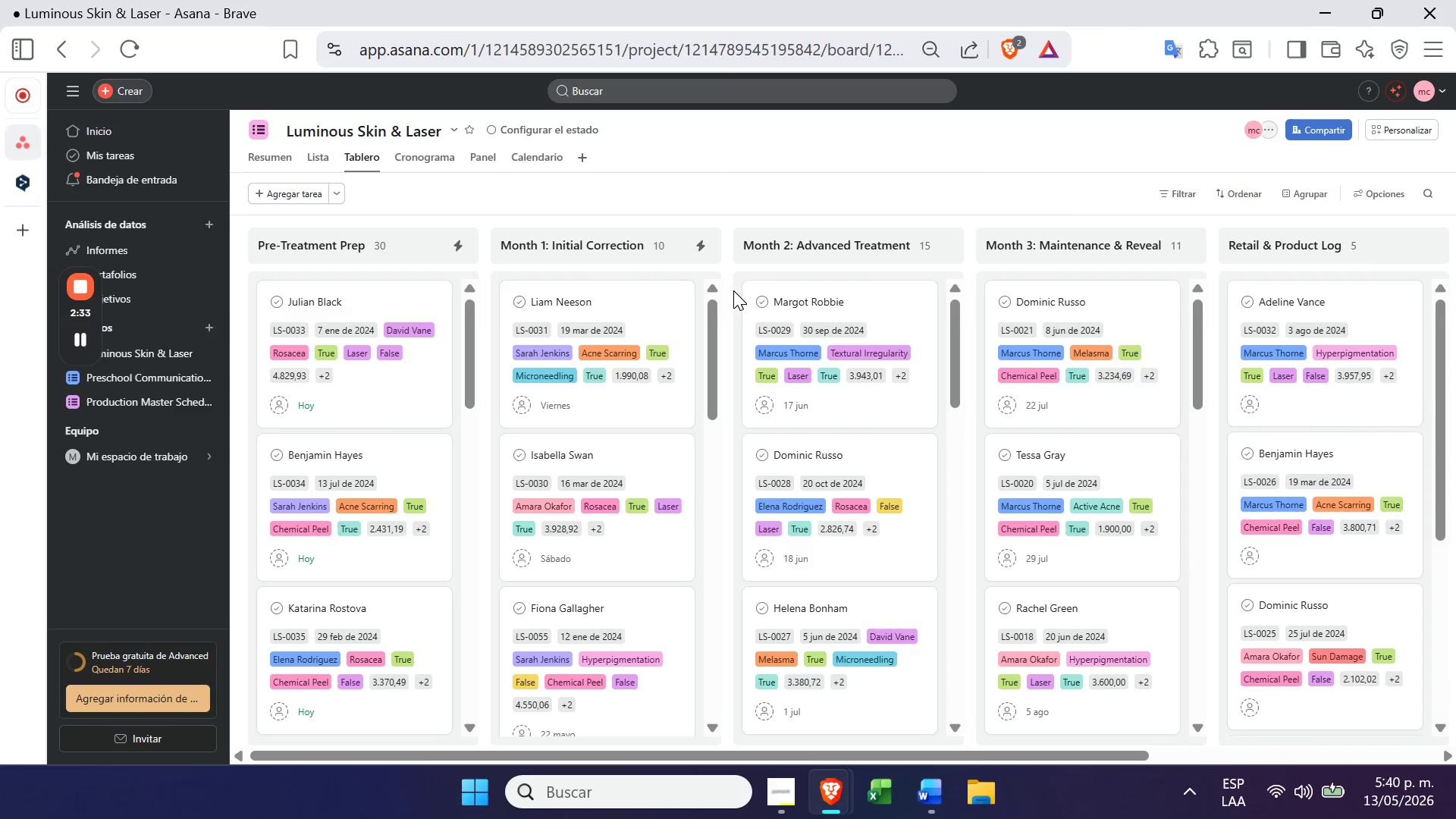 
left_click([375, 374])
 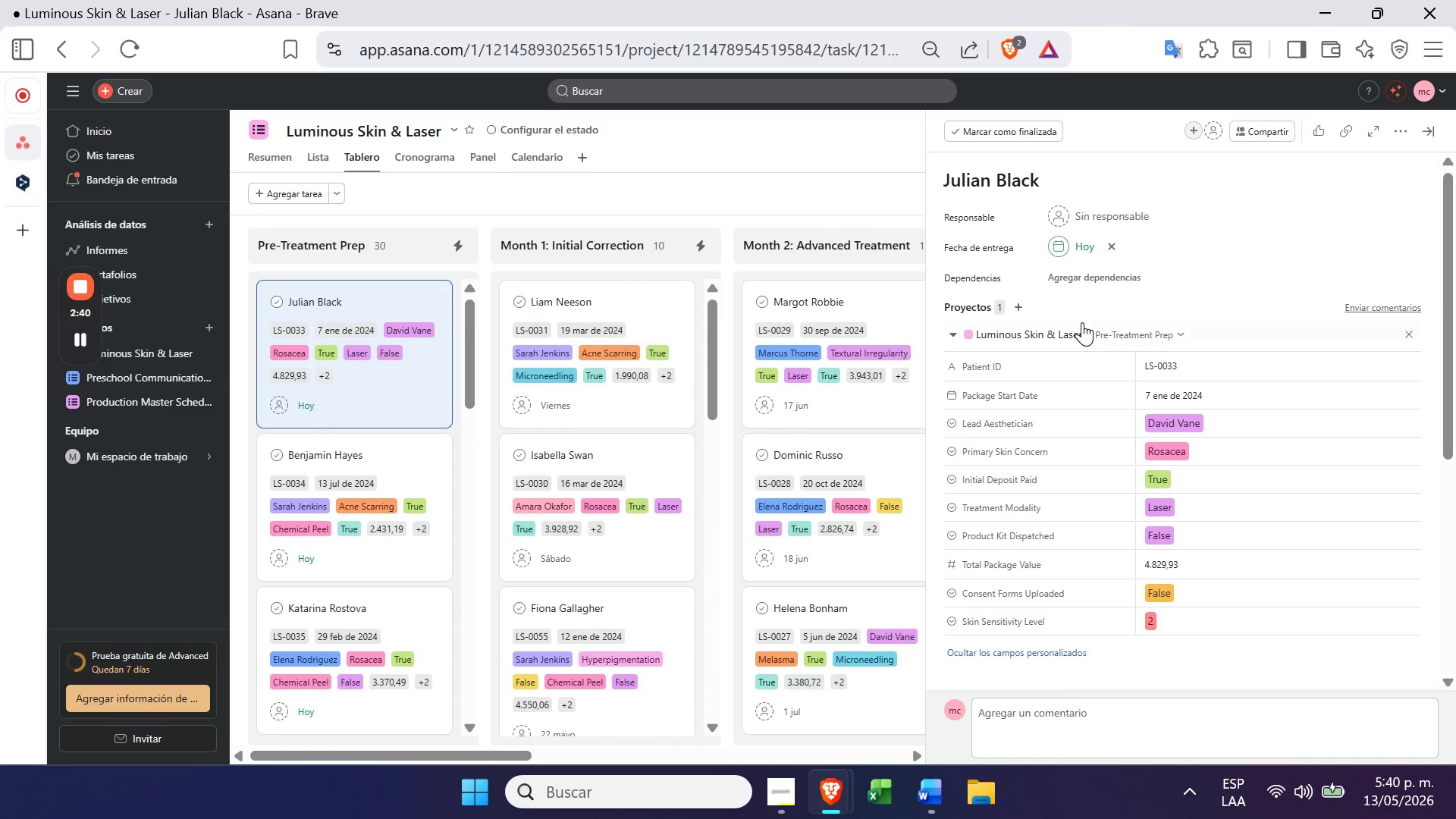 
left_click([1115, 337])
 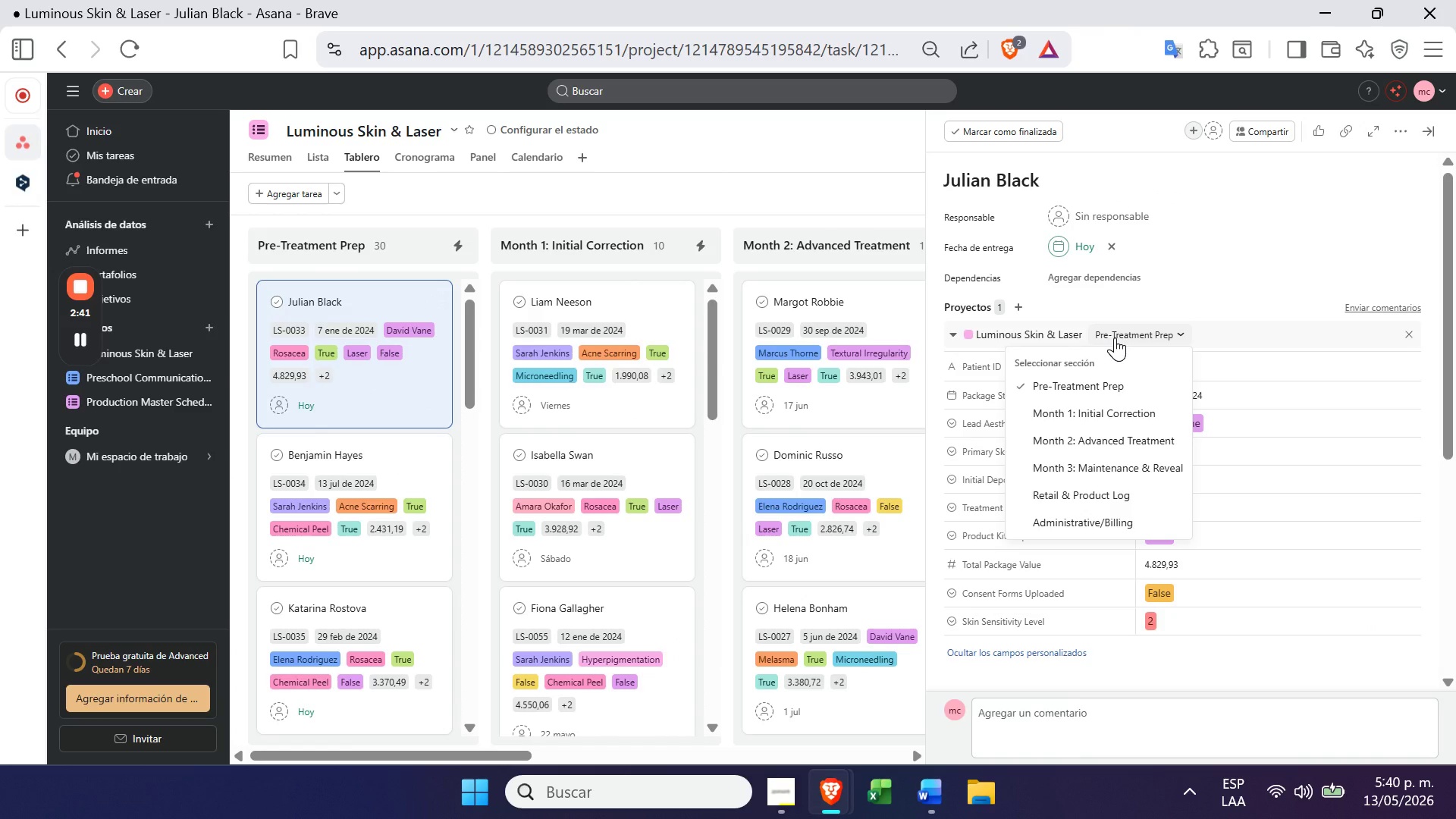 
left_click([1115, 337])
 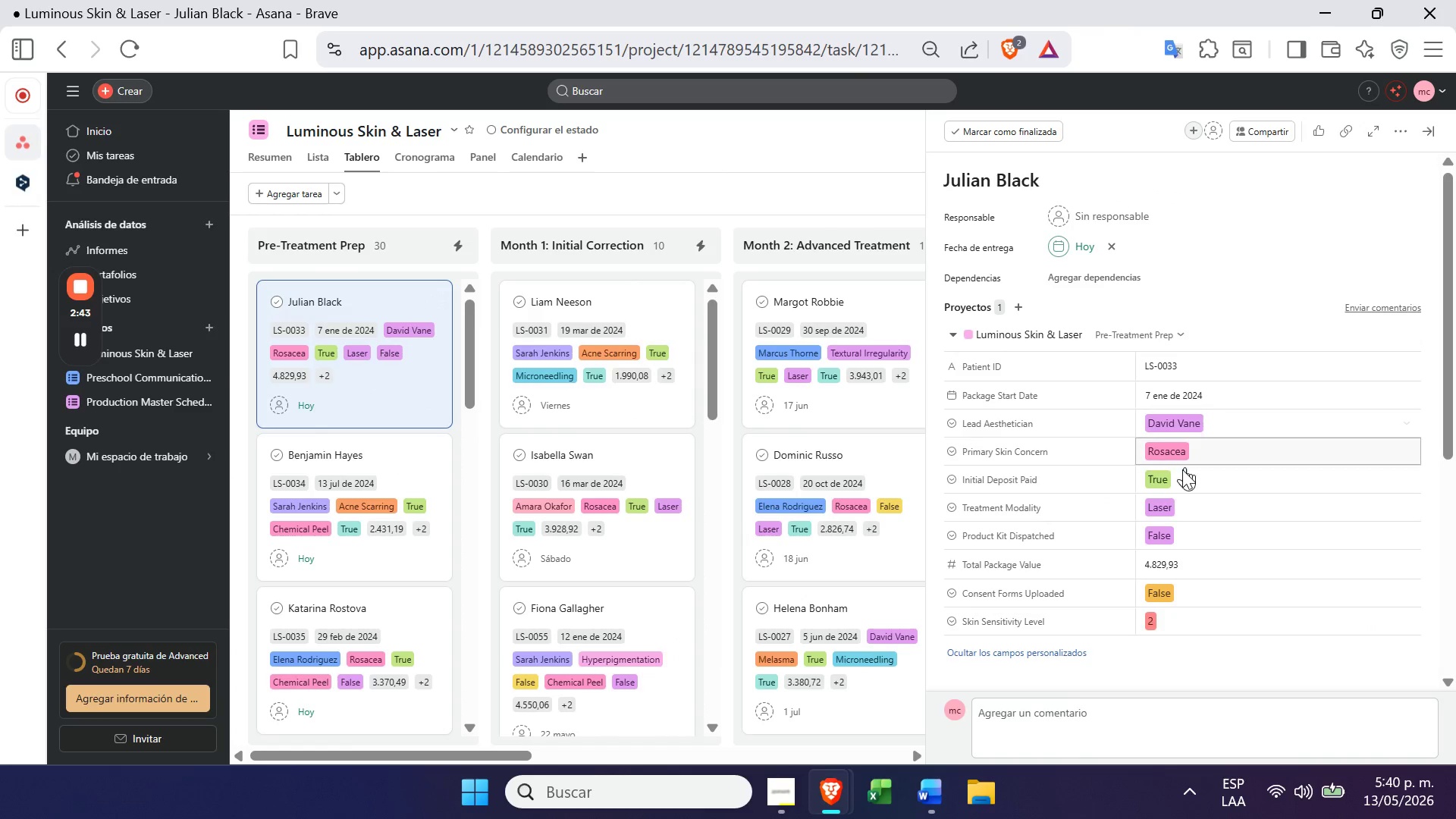 
left_click([1183, 463])
 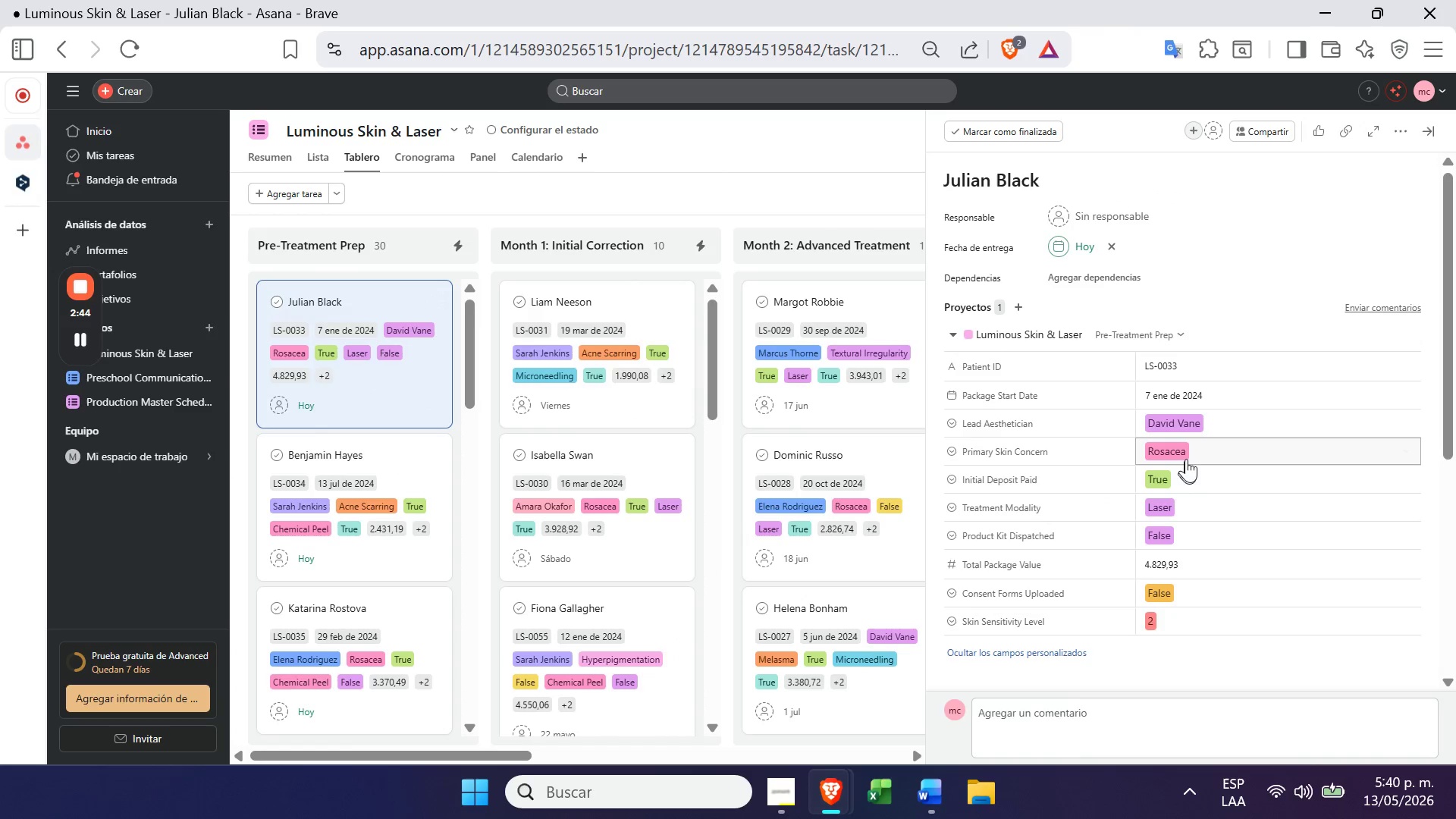 
left_click([1186, 454])
 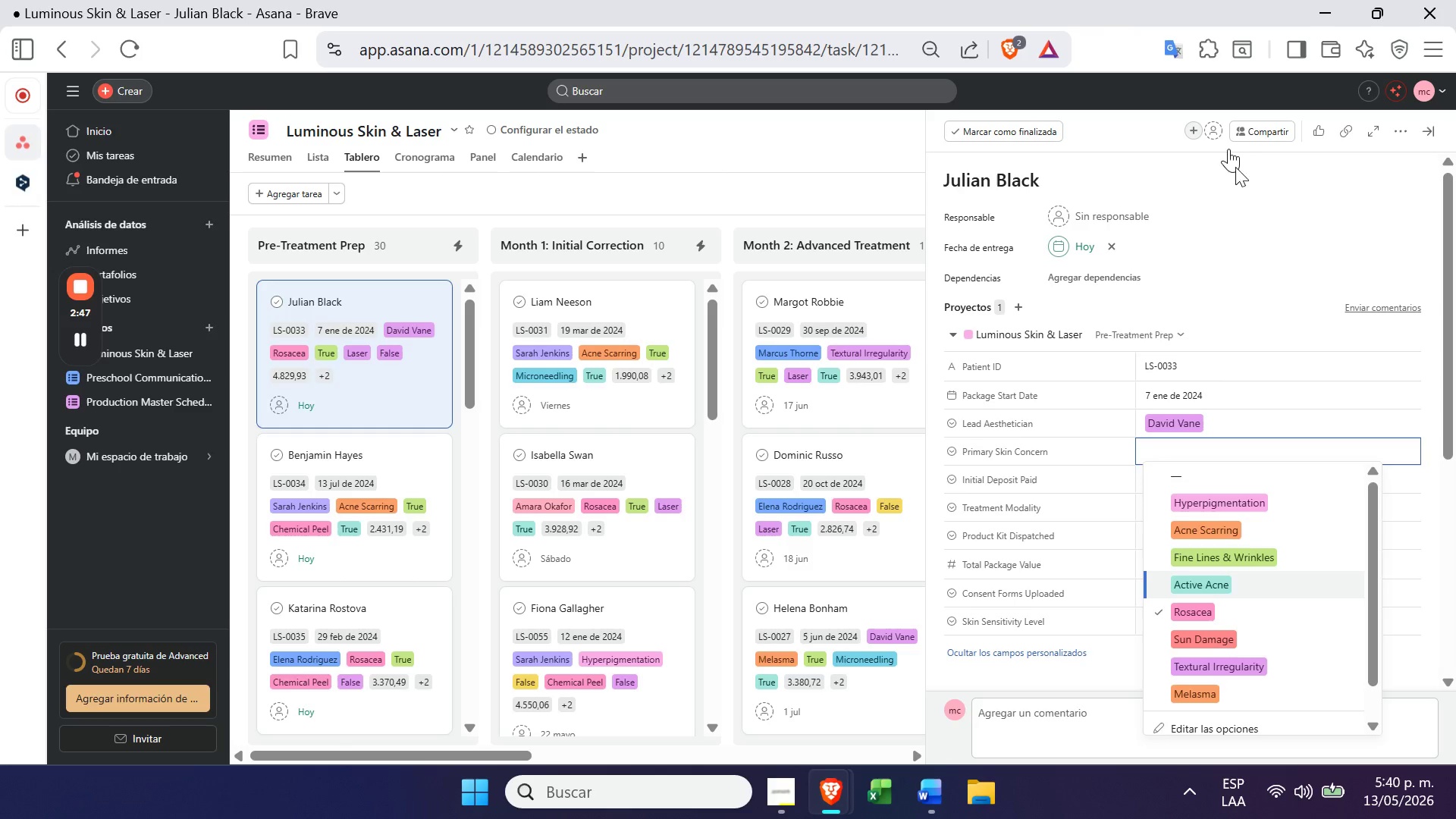 
left_click([704, 187])
 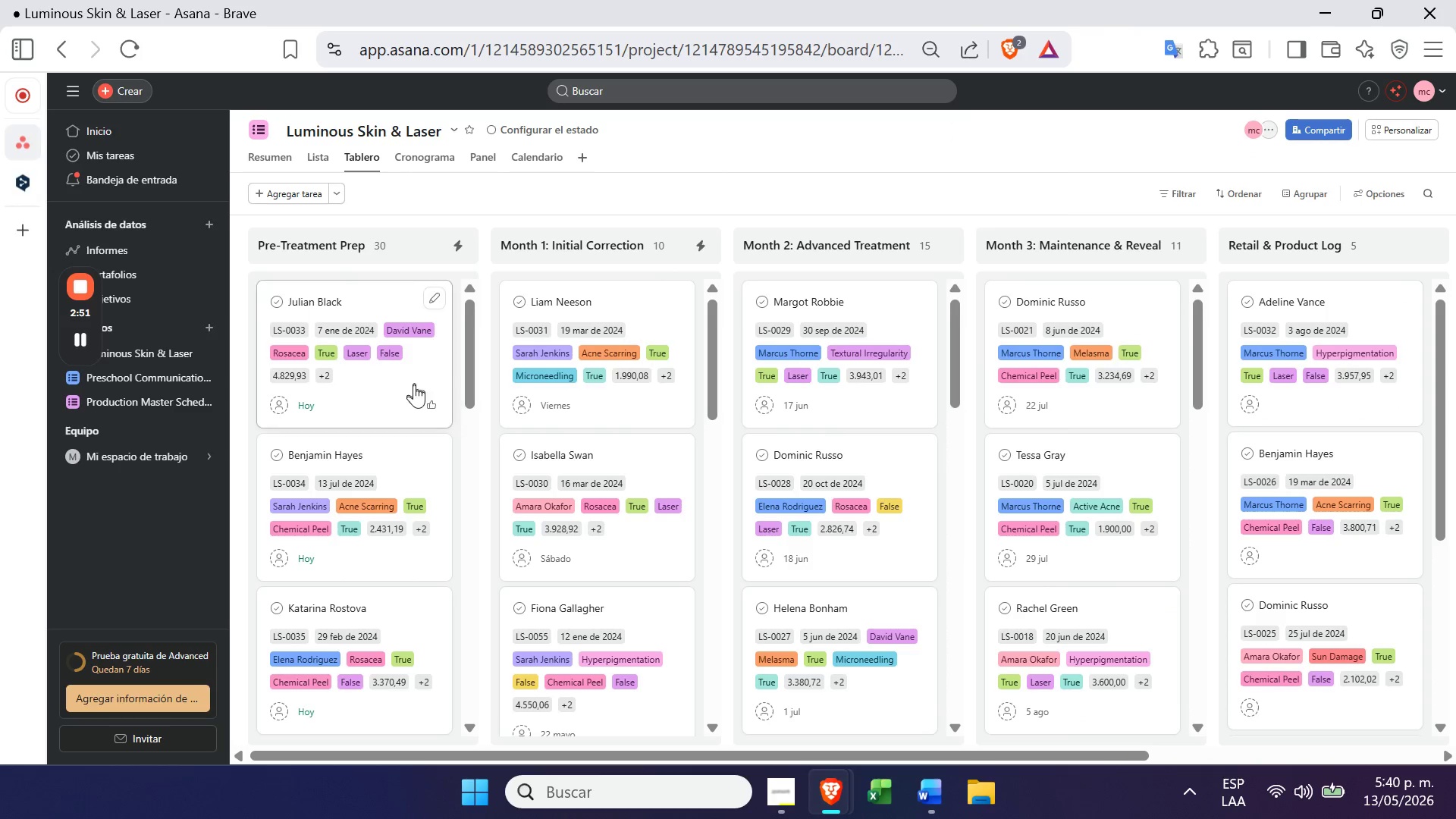 
left_click_drag(start_coordinate=[656, 327], to_coordinate=[381, 350])
 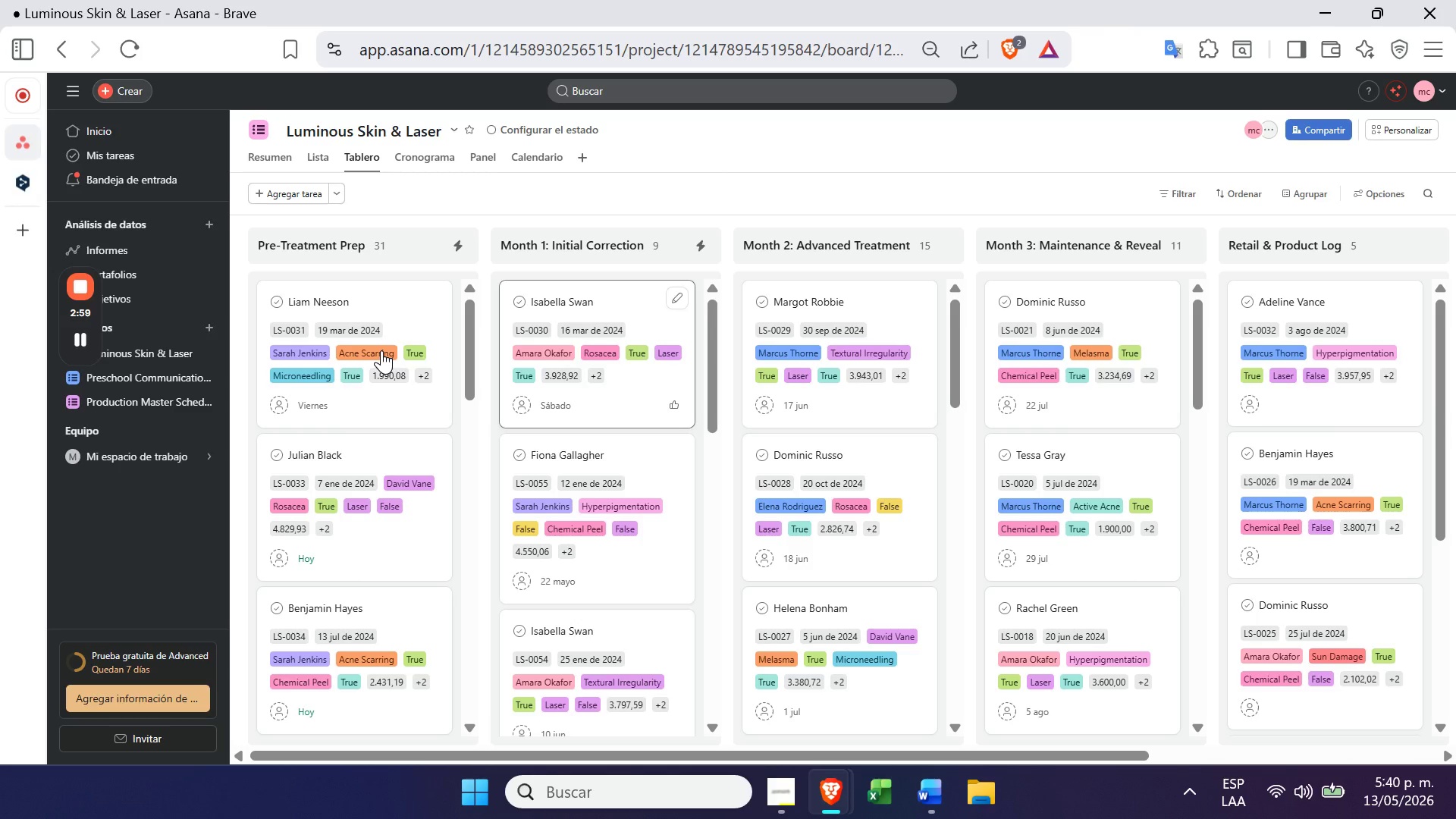 
wait(7.69)
 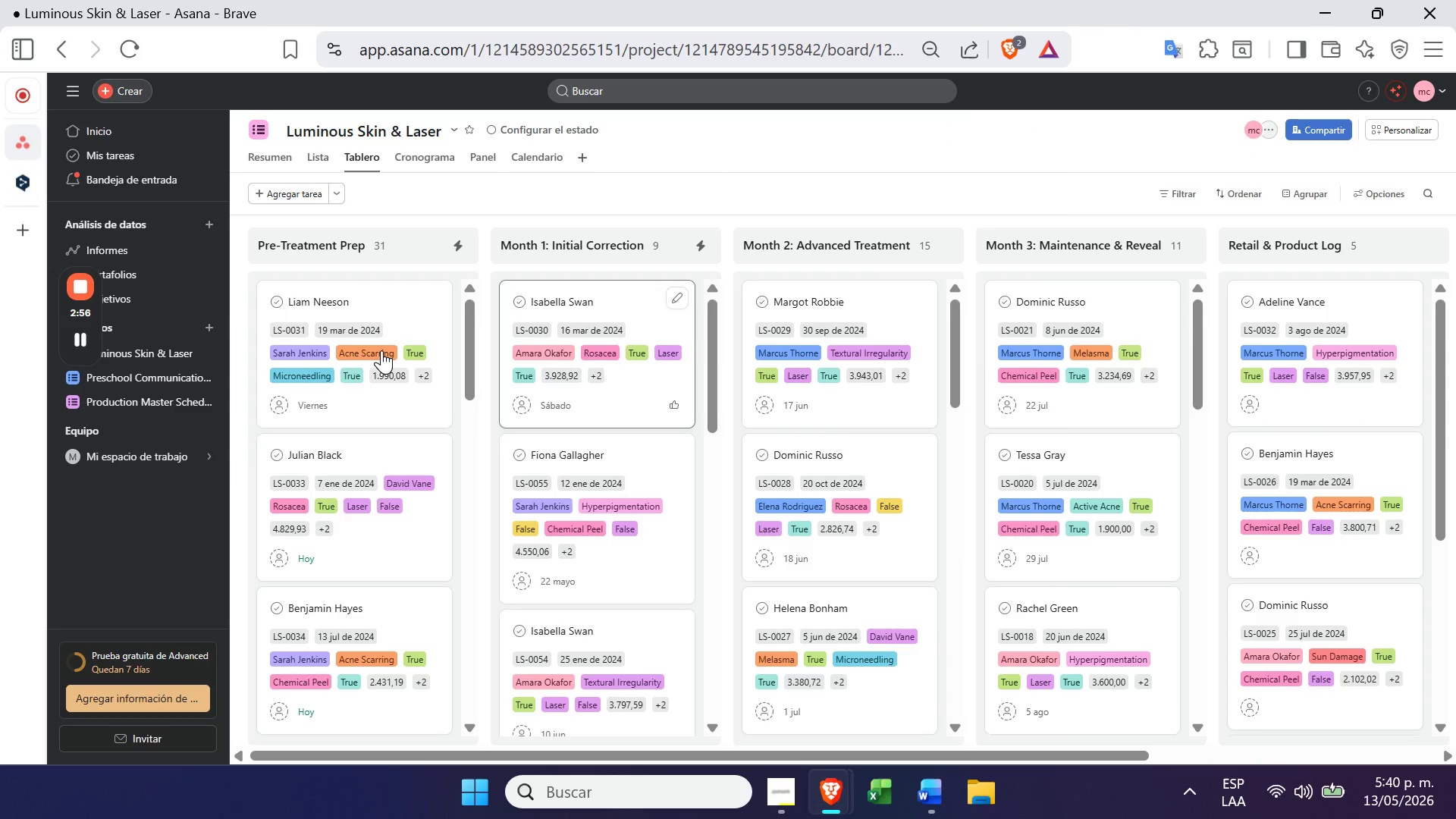 
left_click([1397, 127])
 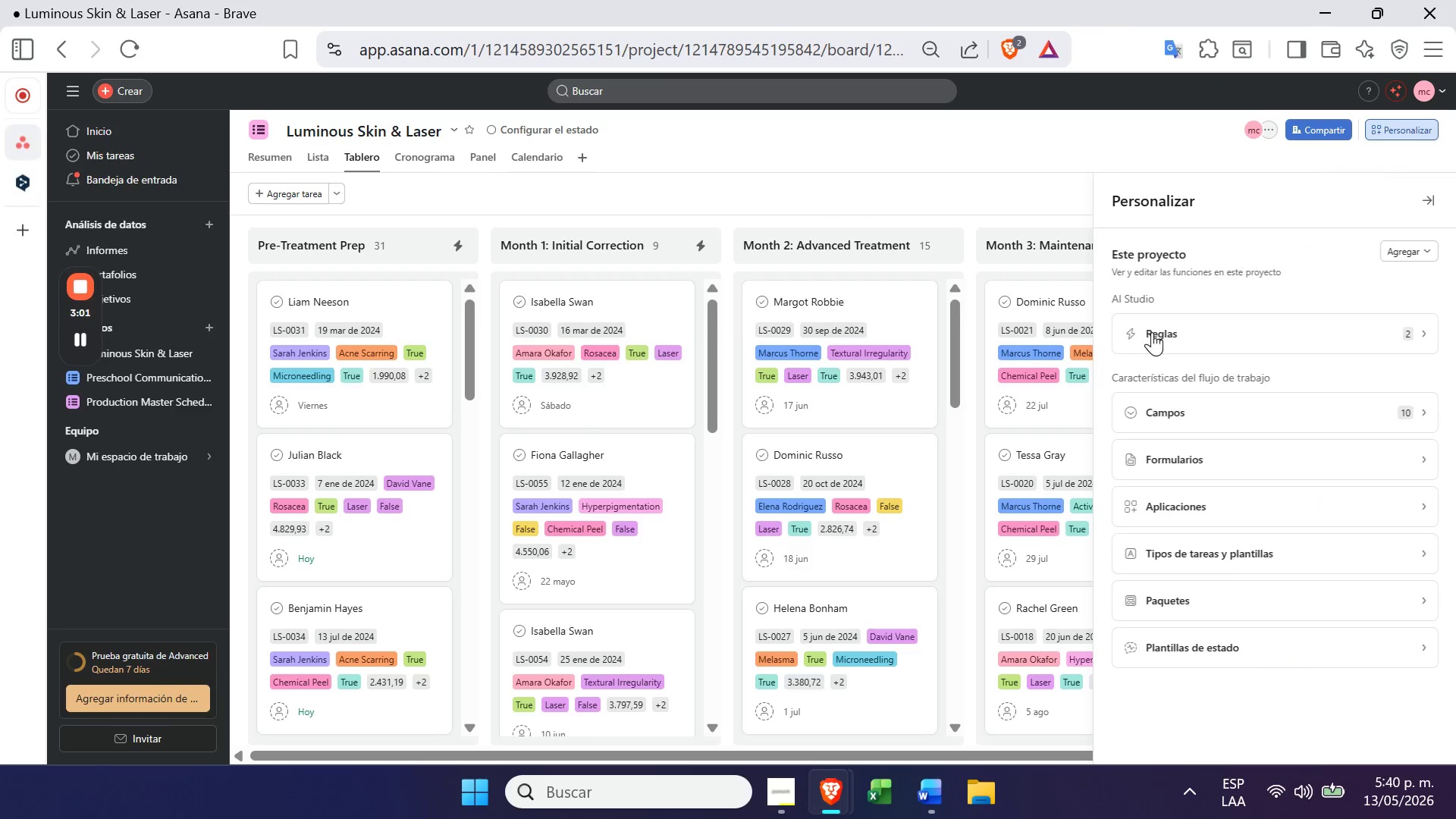 
left_click([1158, 333])
 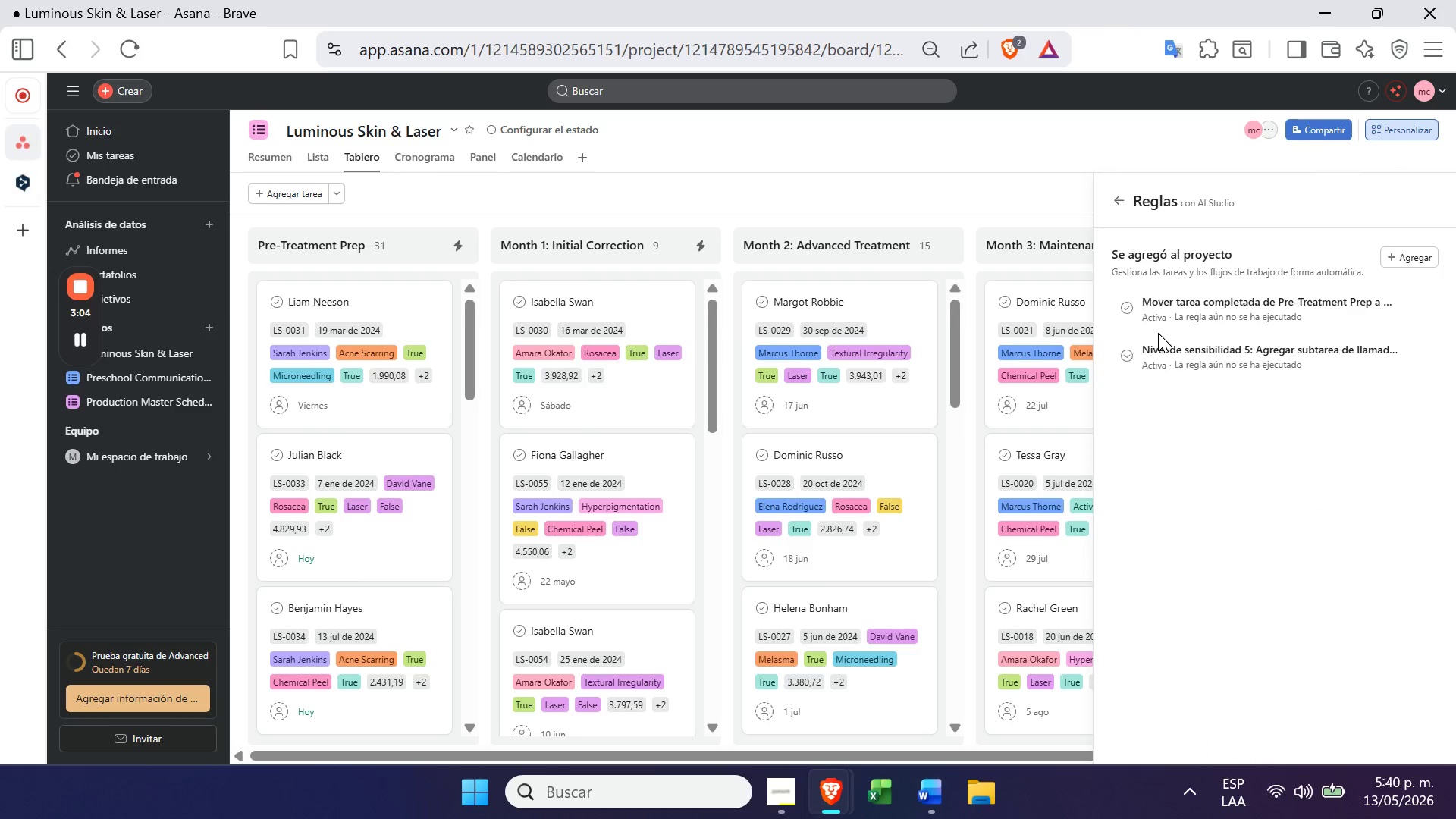 
left_click([1179, 319])
 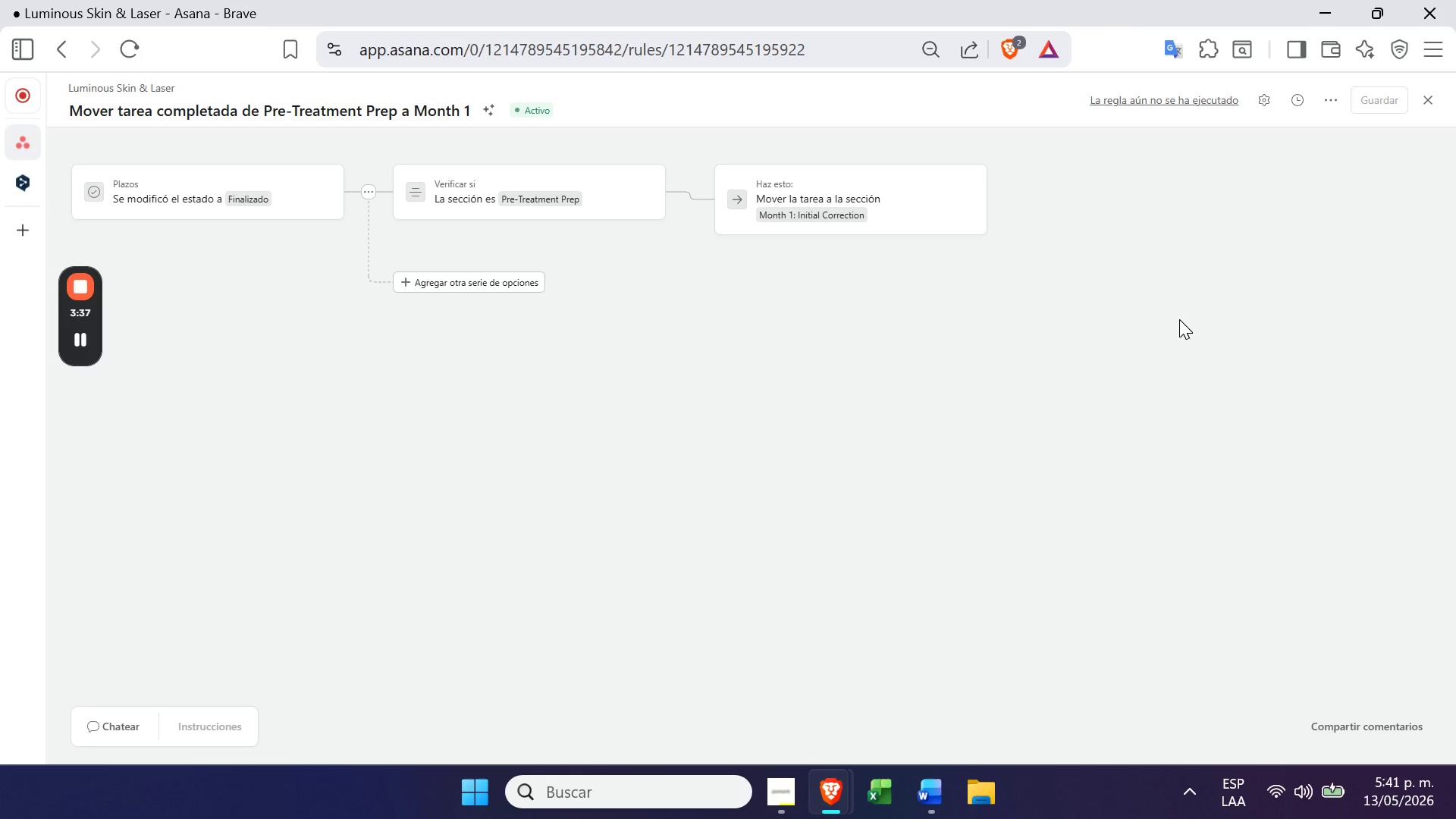 
wait(38.06)
 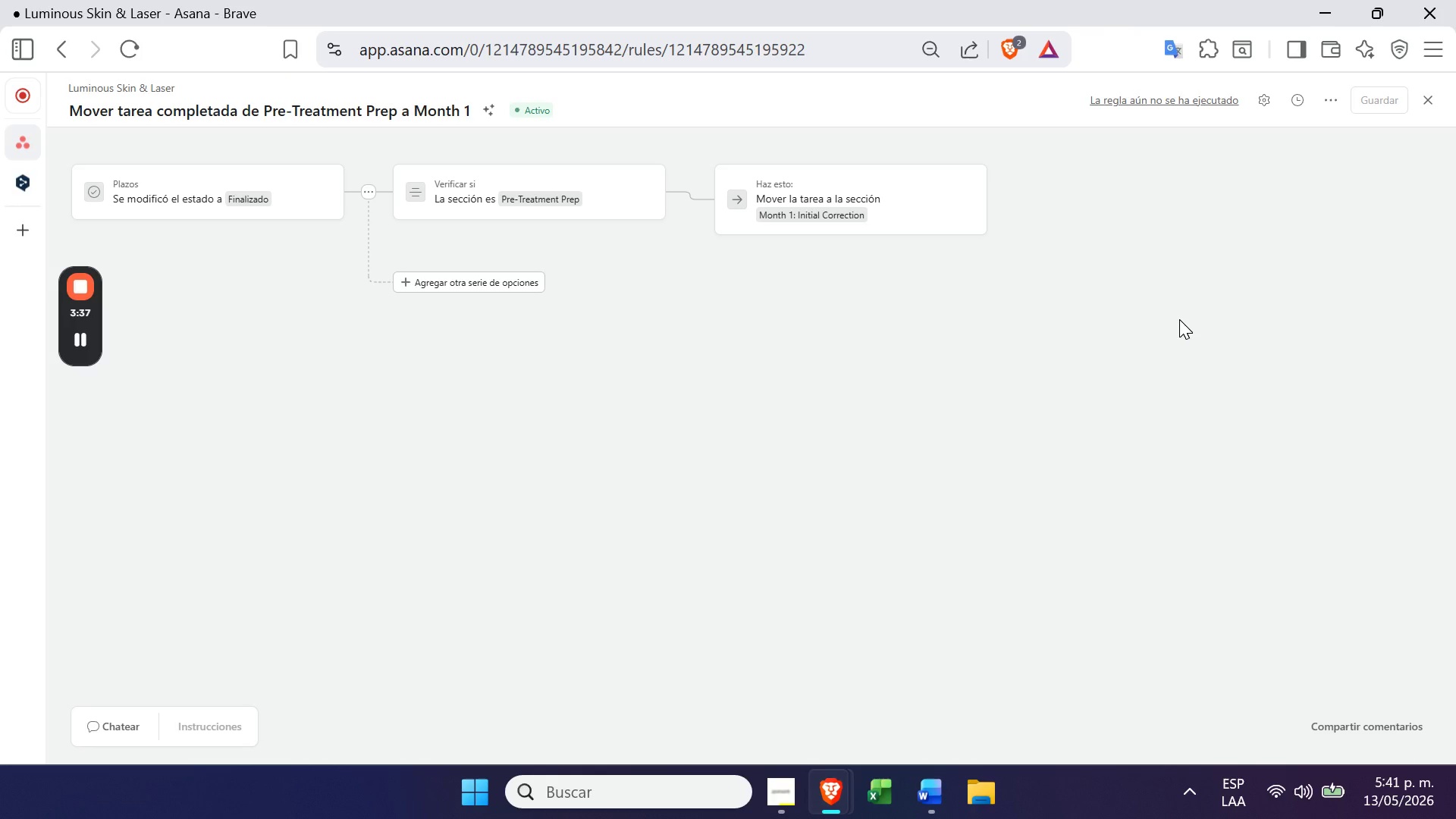 
left_click([61, 55])
 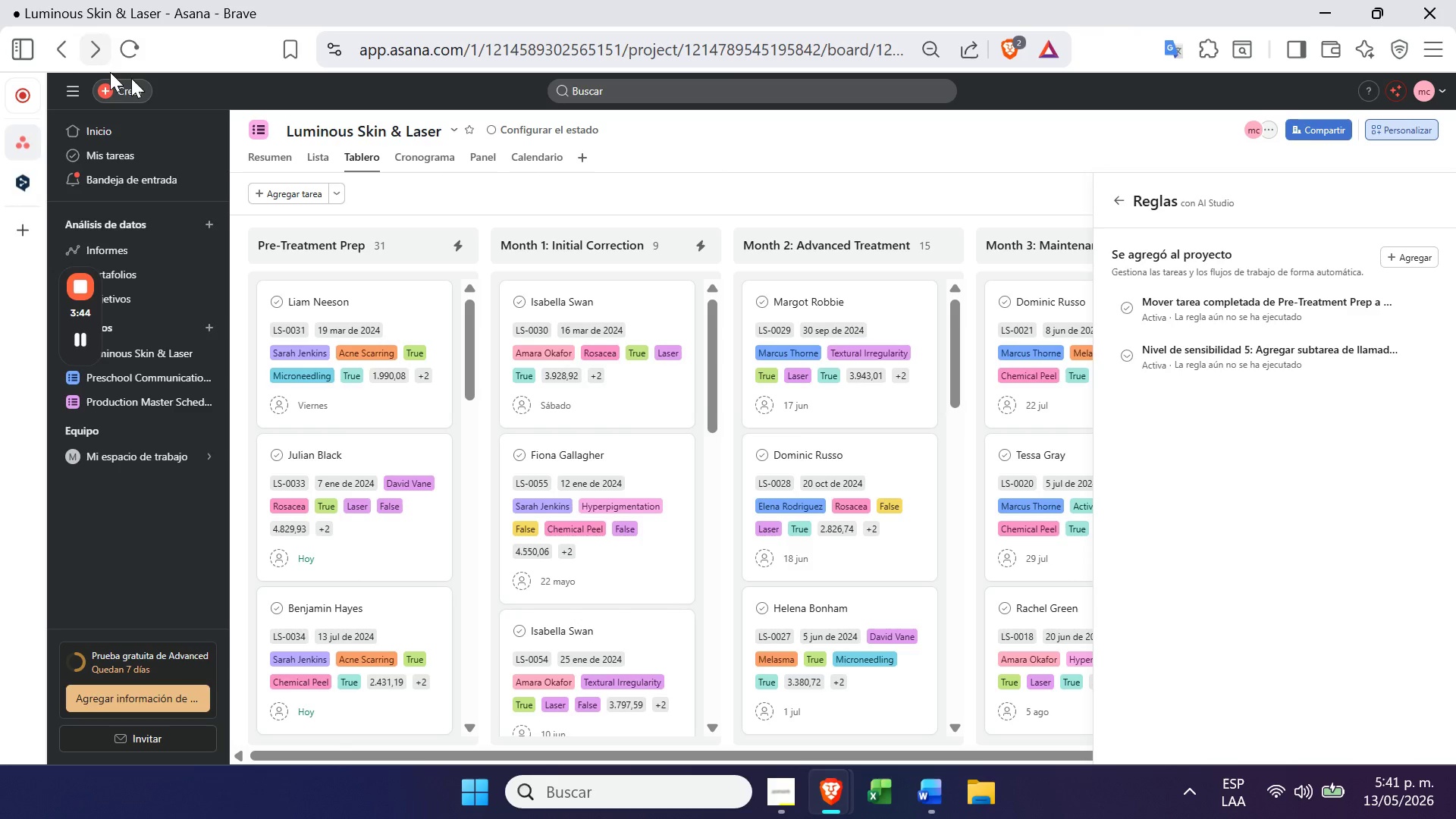 
left_click([533, 198])
 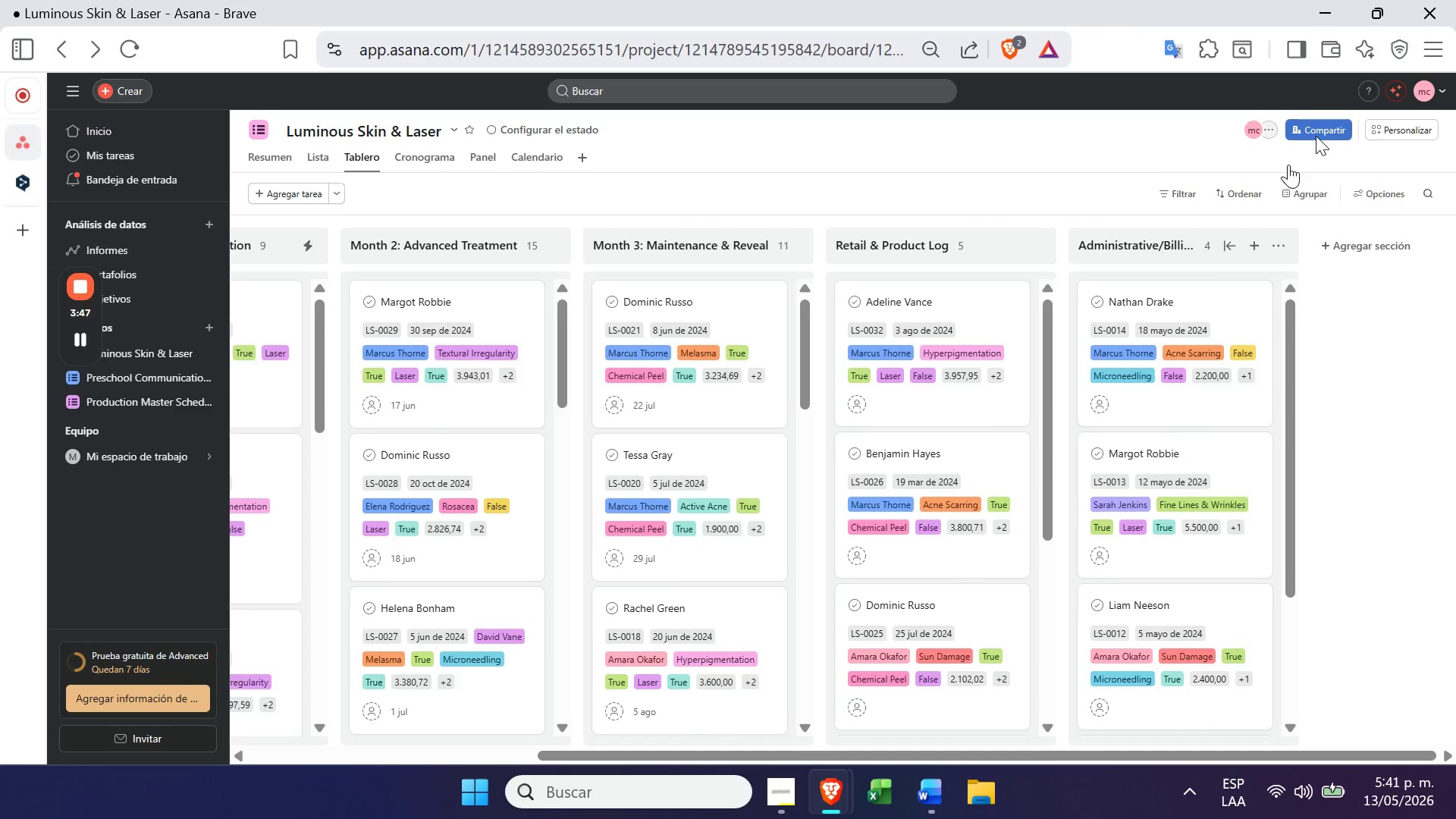 
left_click([1417, 138])
 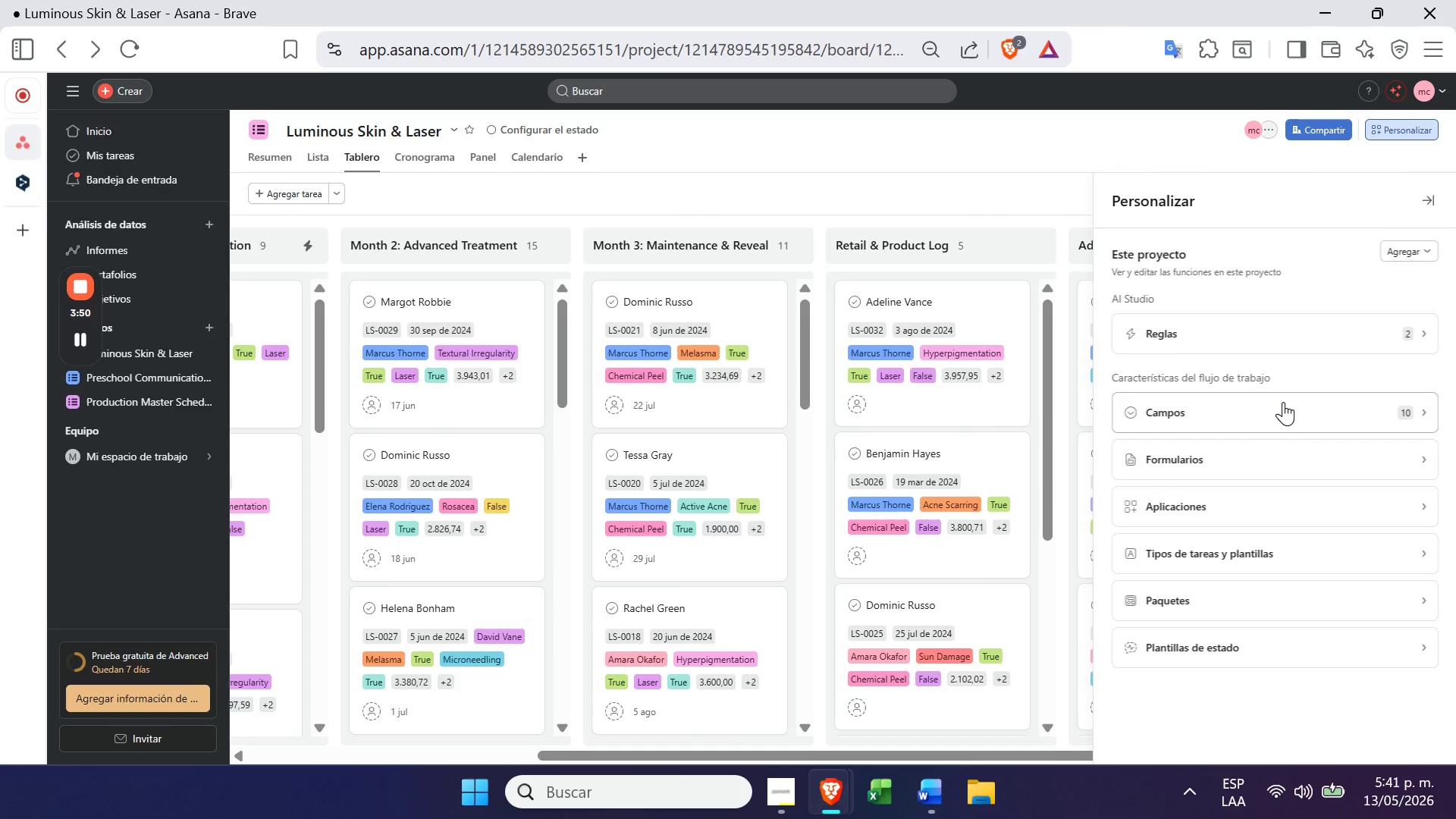 
left_click([1283, 402])
 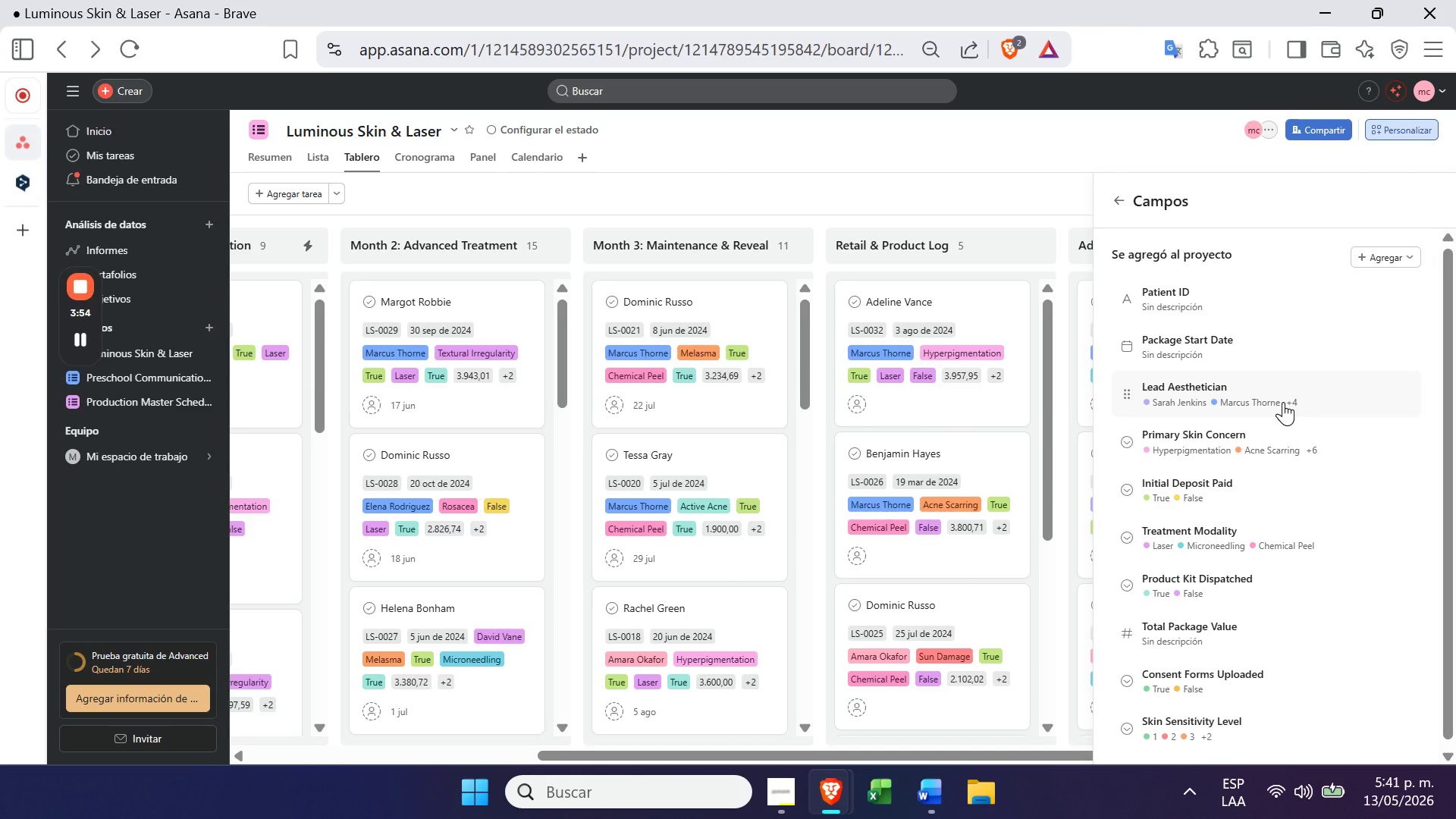 
wait(8.28)
 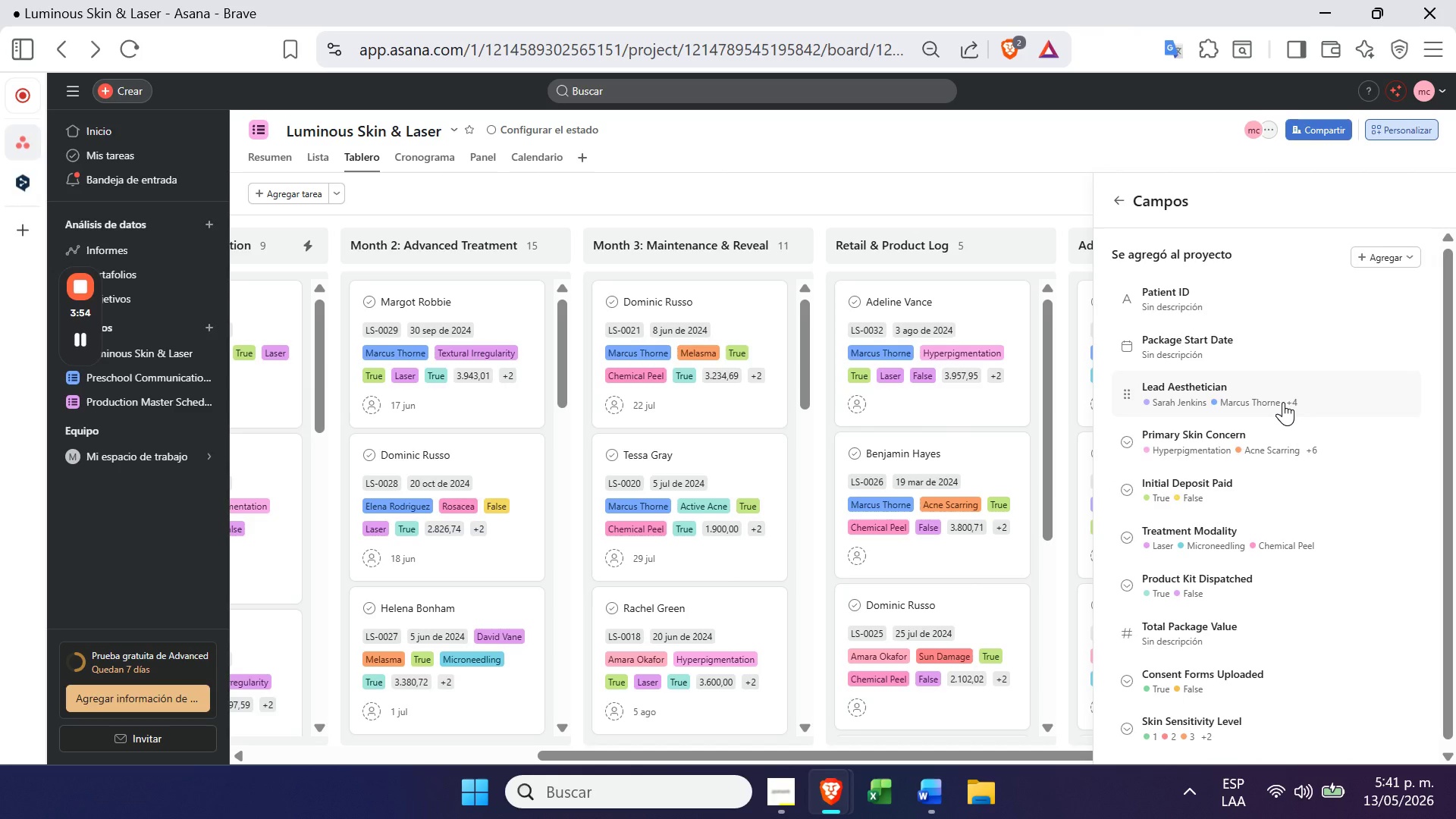 
left_click([839, 189])
 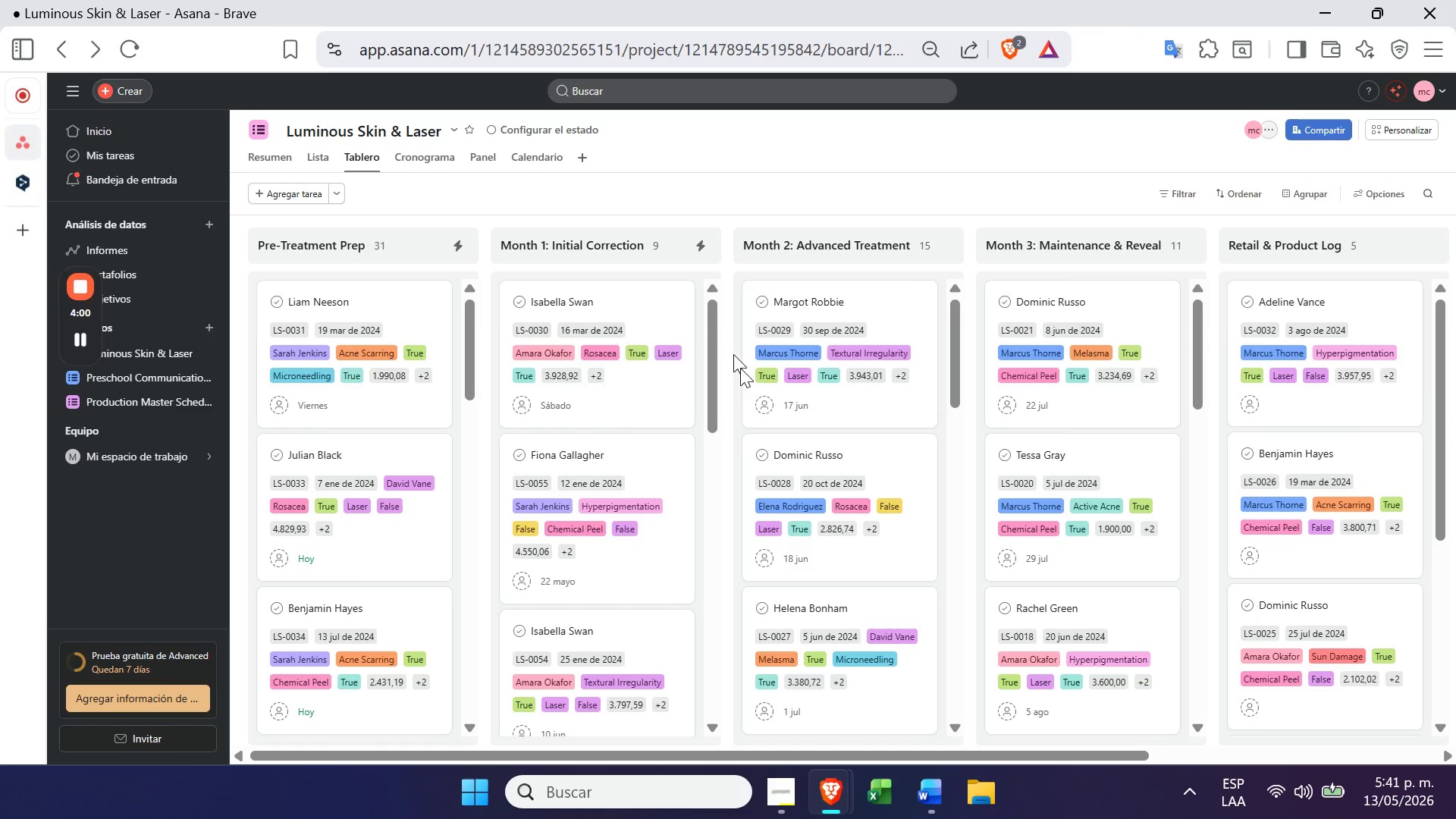 
left_click_drag(start_coordinate=[839, 410], to_coordinate=[378, 375])
 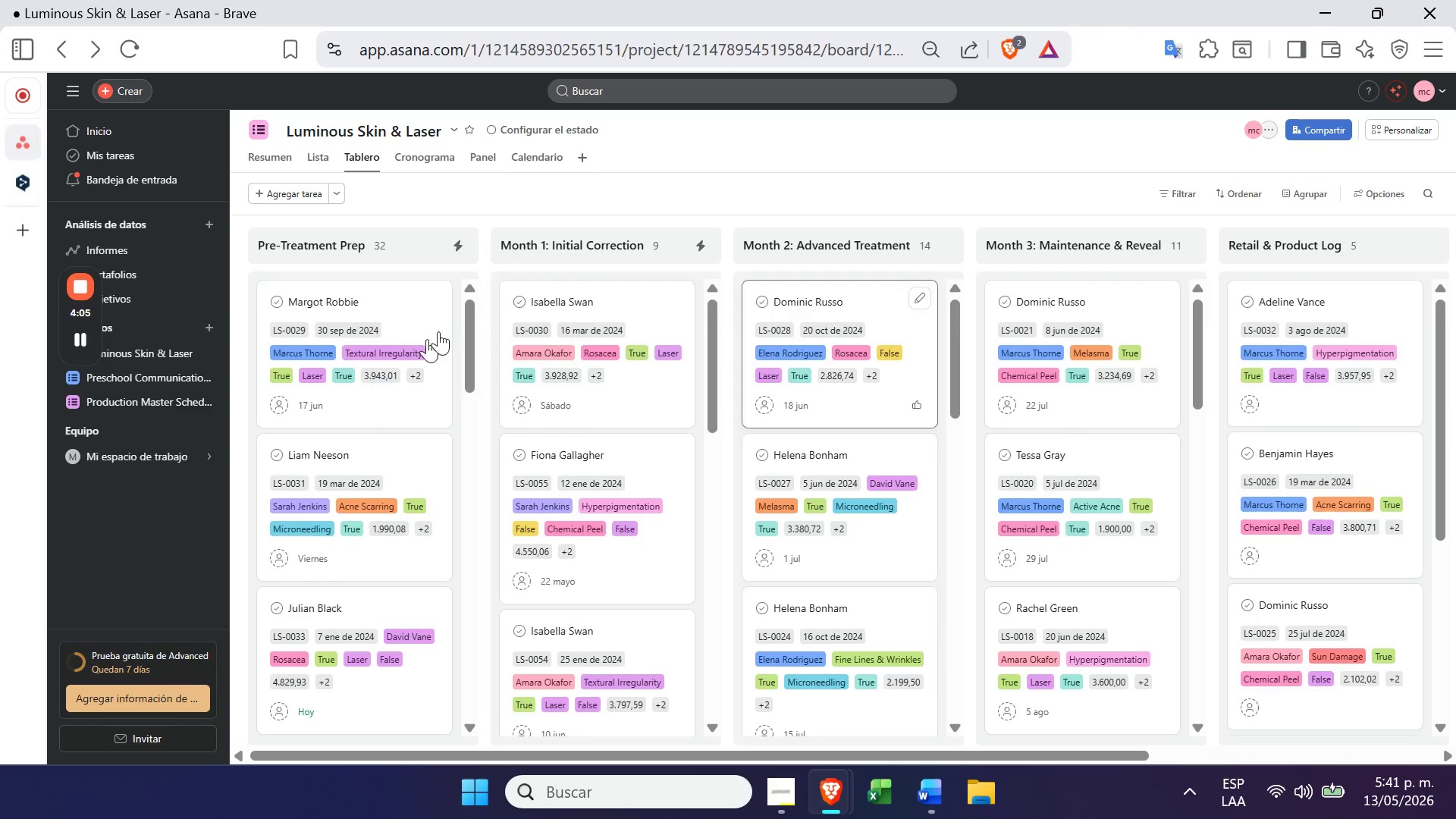 
left_click([452, 243])
 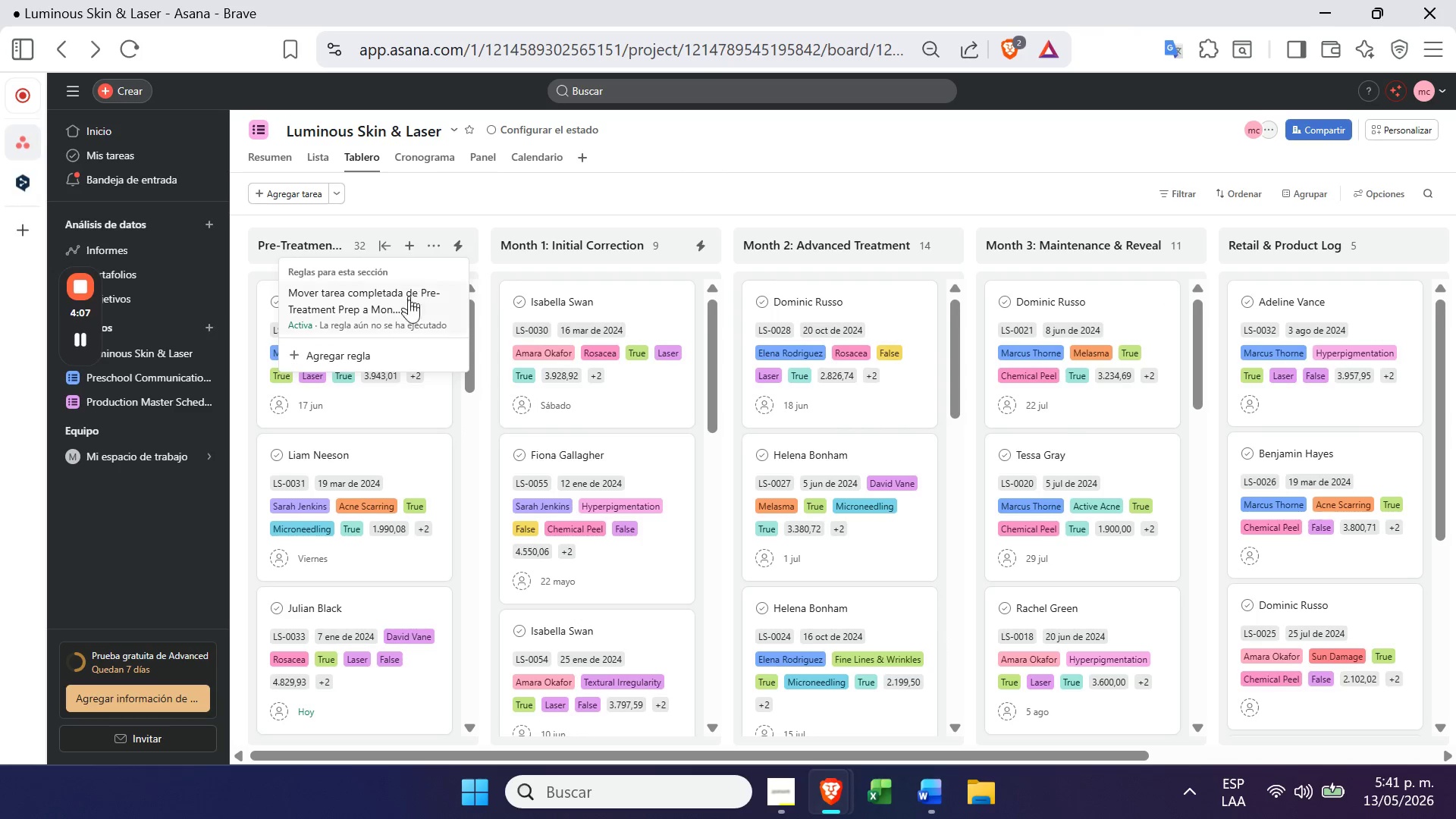 
left_click([401, 307])
 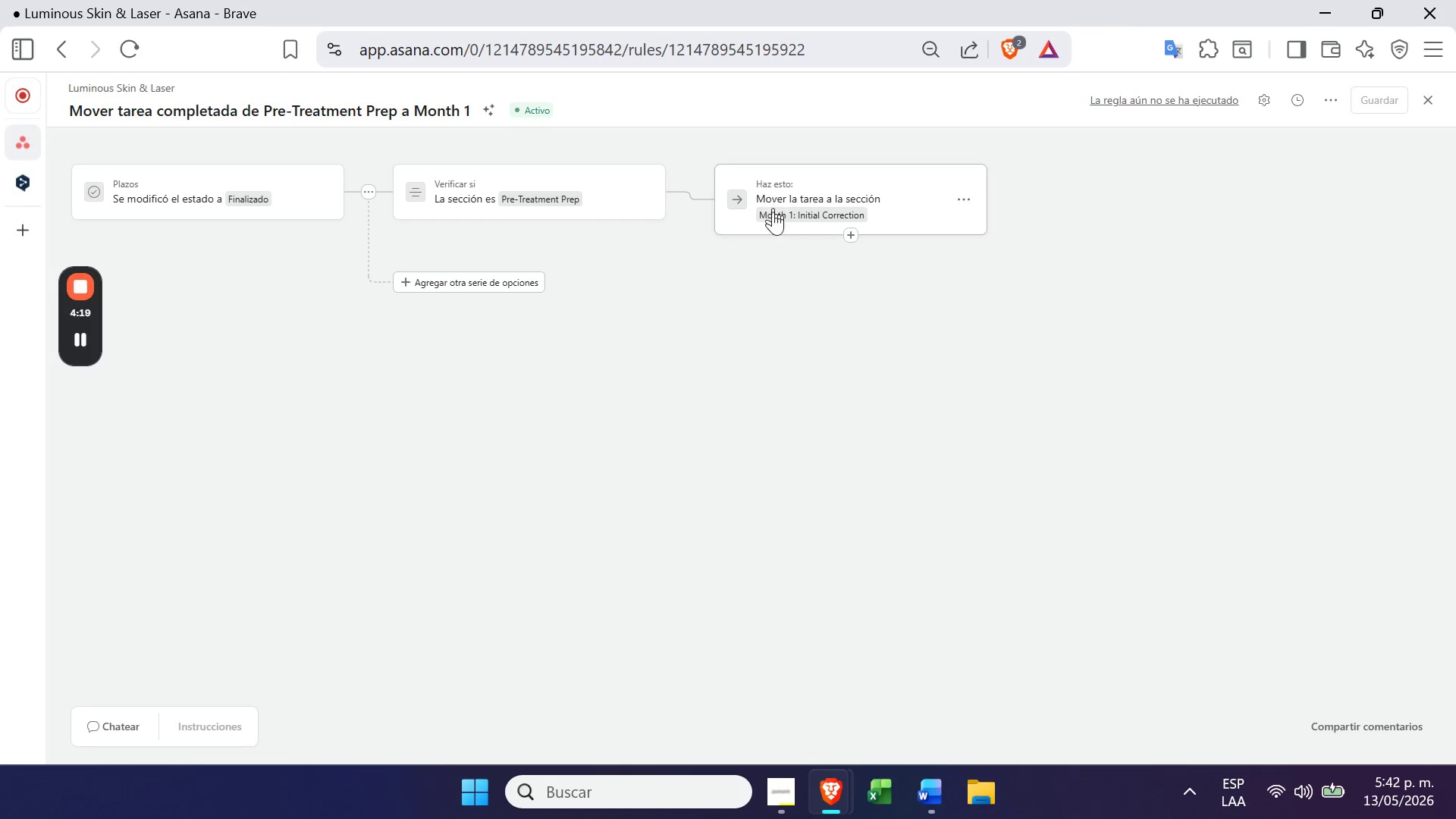 
wait(16.22)
 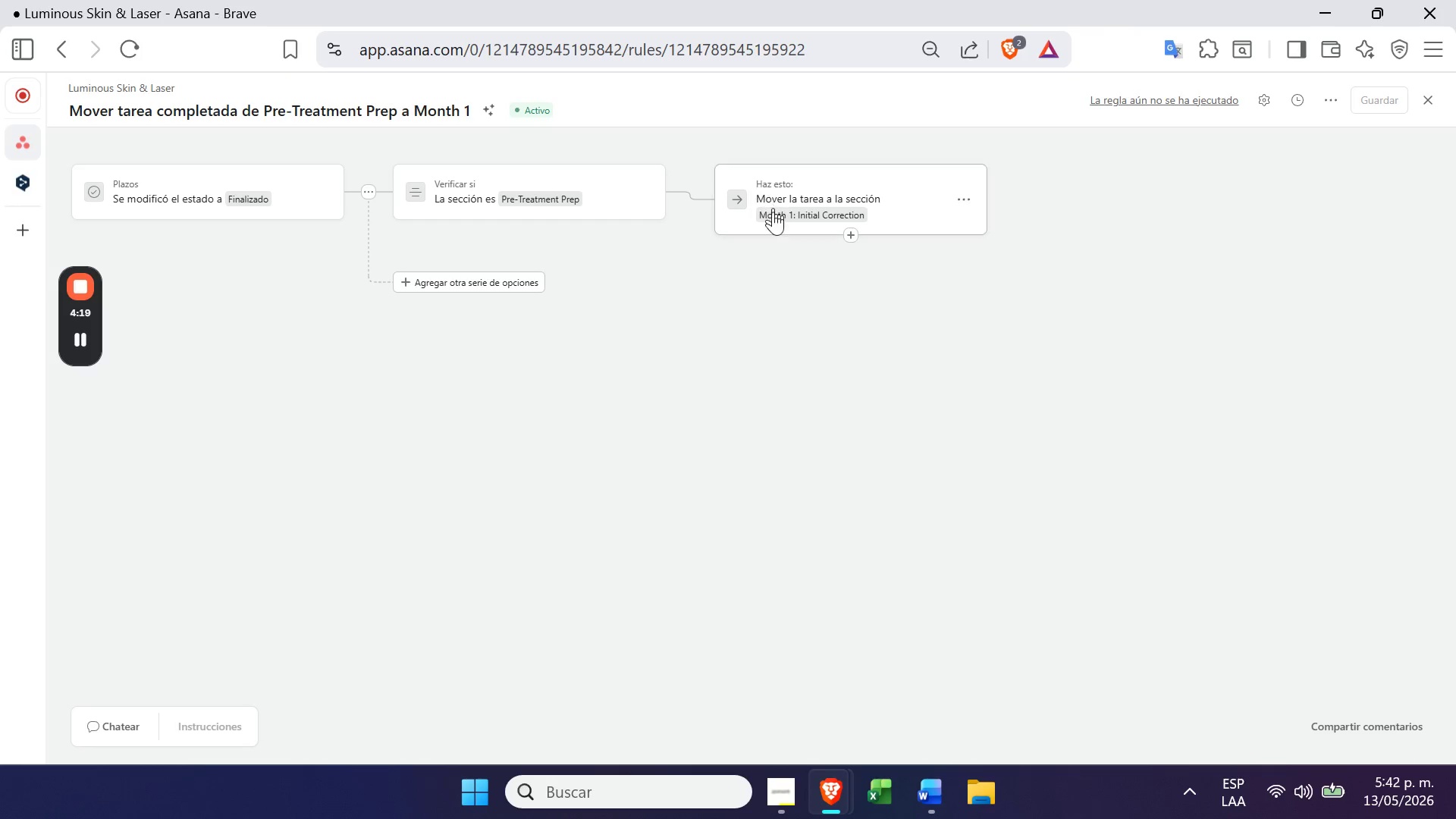 
left_click([42, 43])
 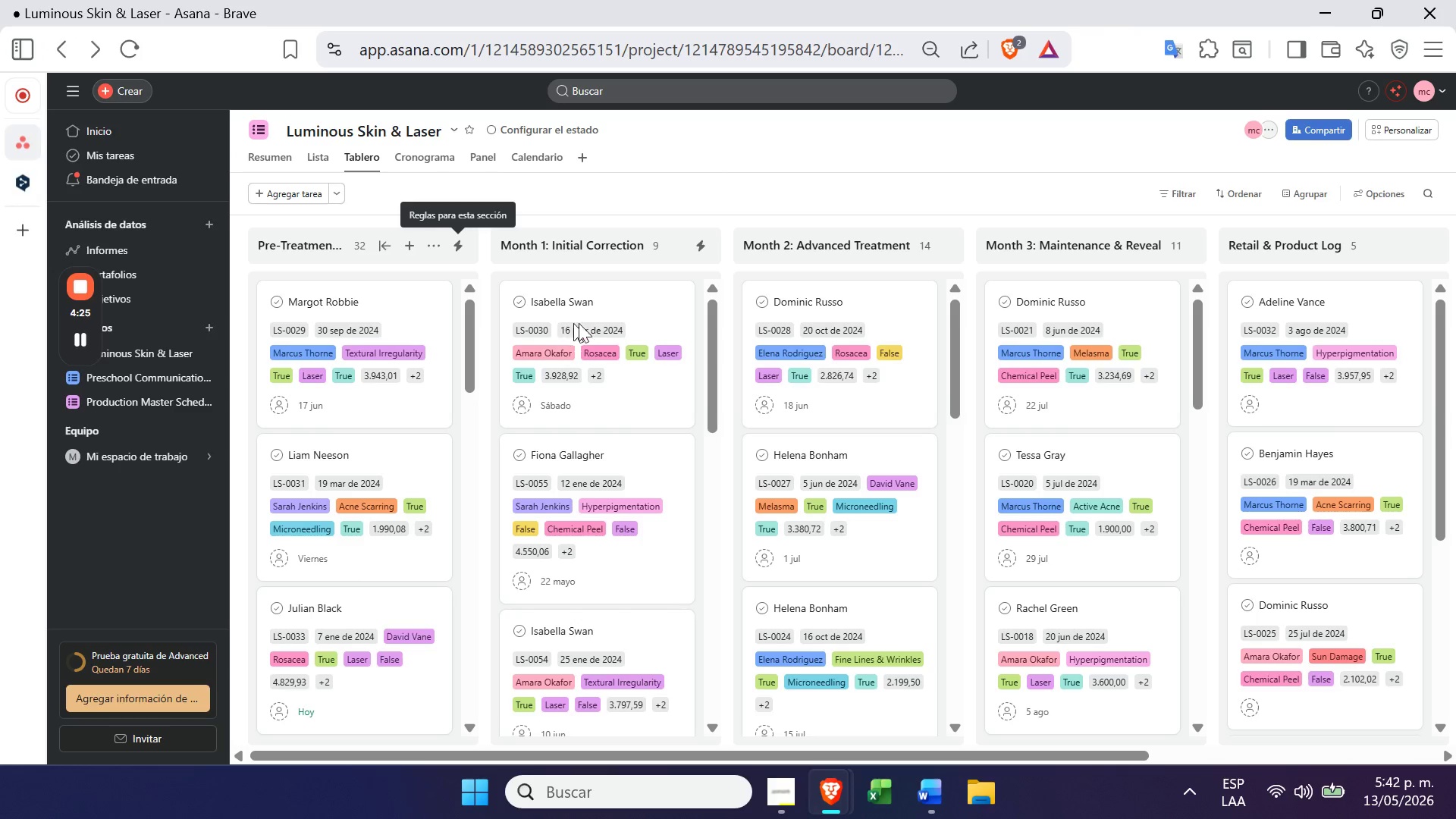 
left_click_drag(start_coordinate=[661, 303], to_coordinate=[396, 337])
 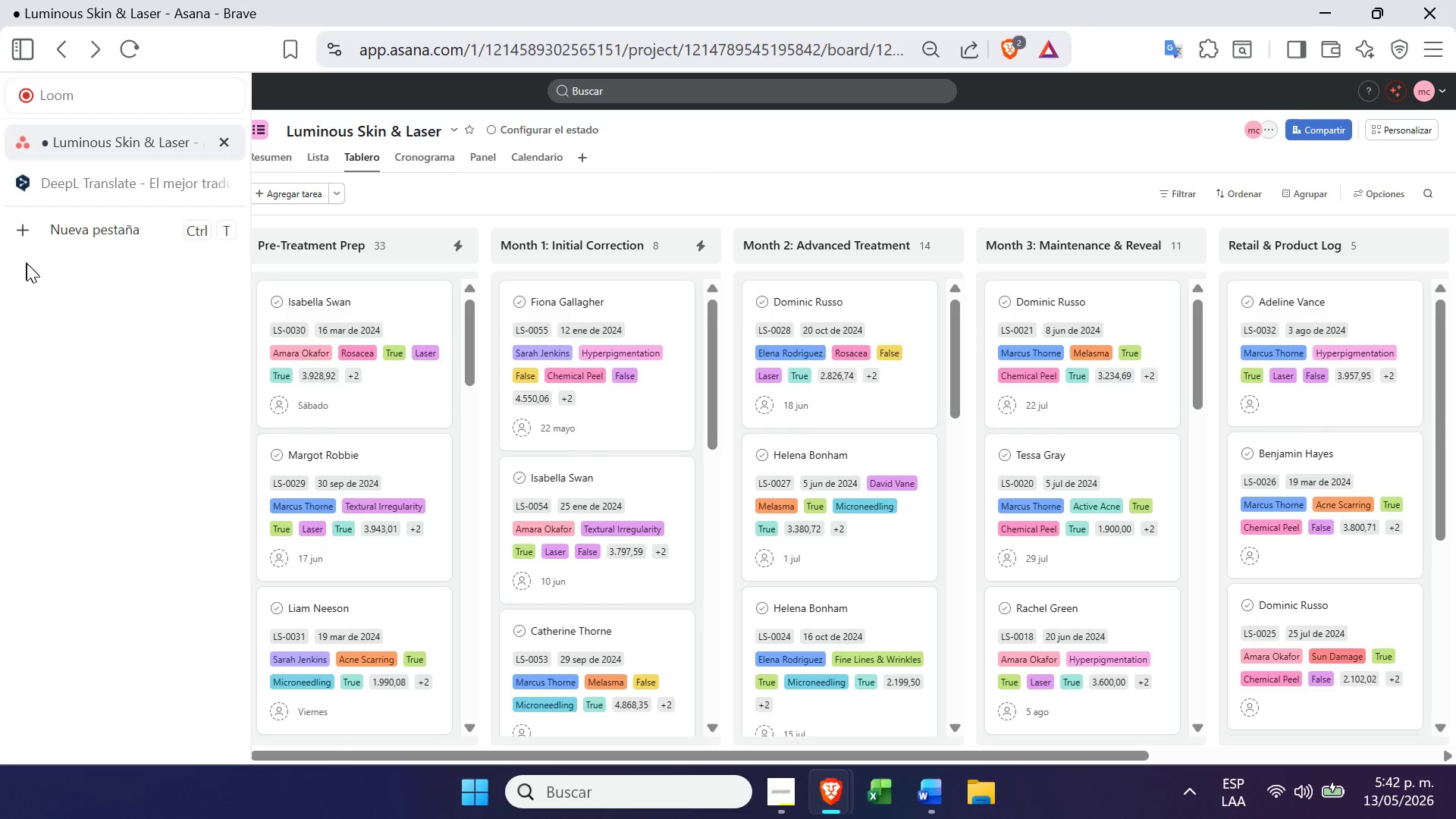 
wait(6.78)
 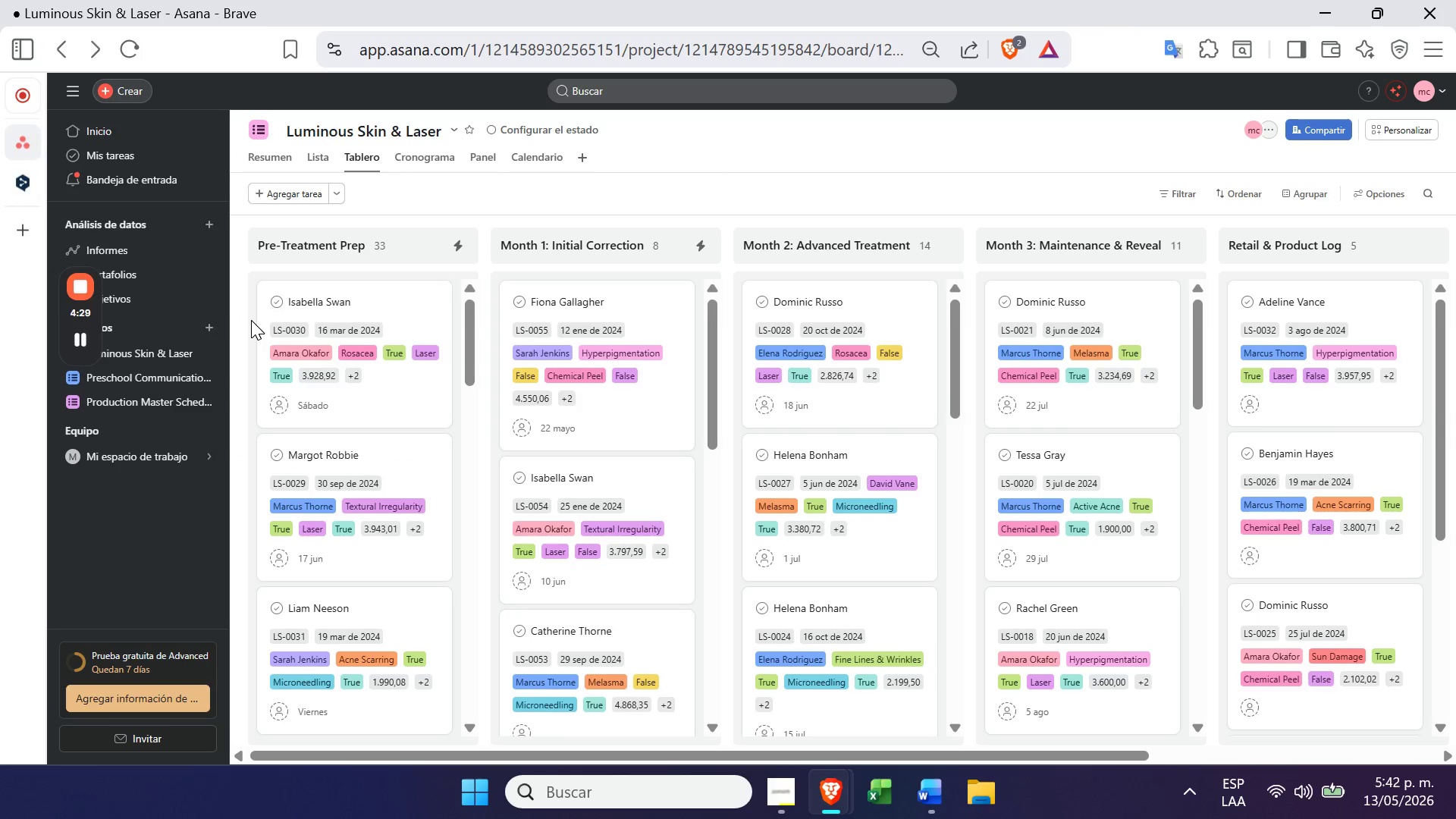 
left_click([80, 281])
 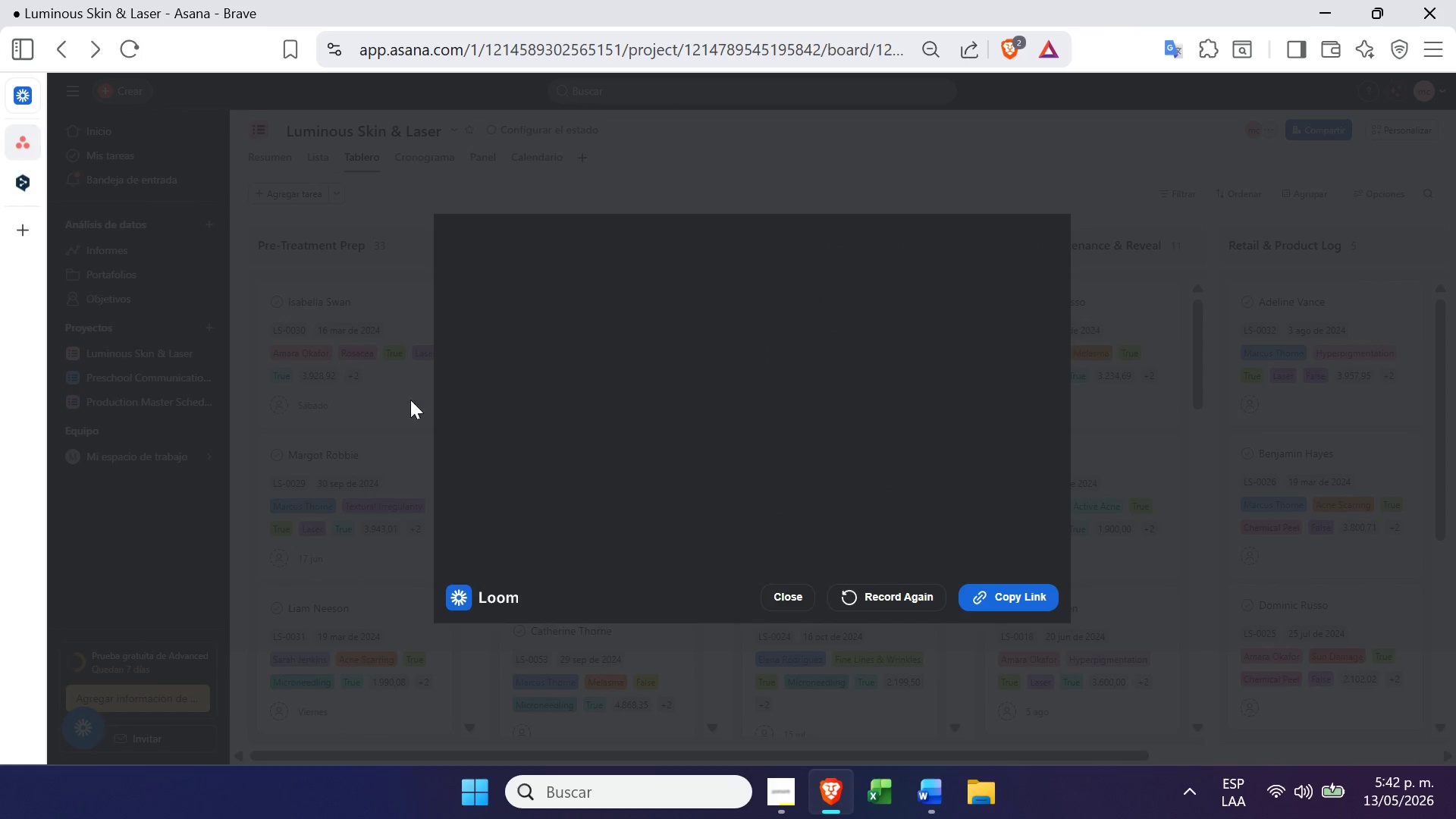 
left_click([865, 617])
 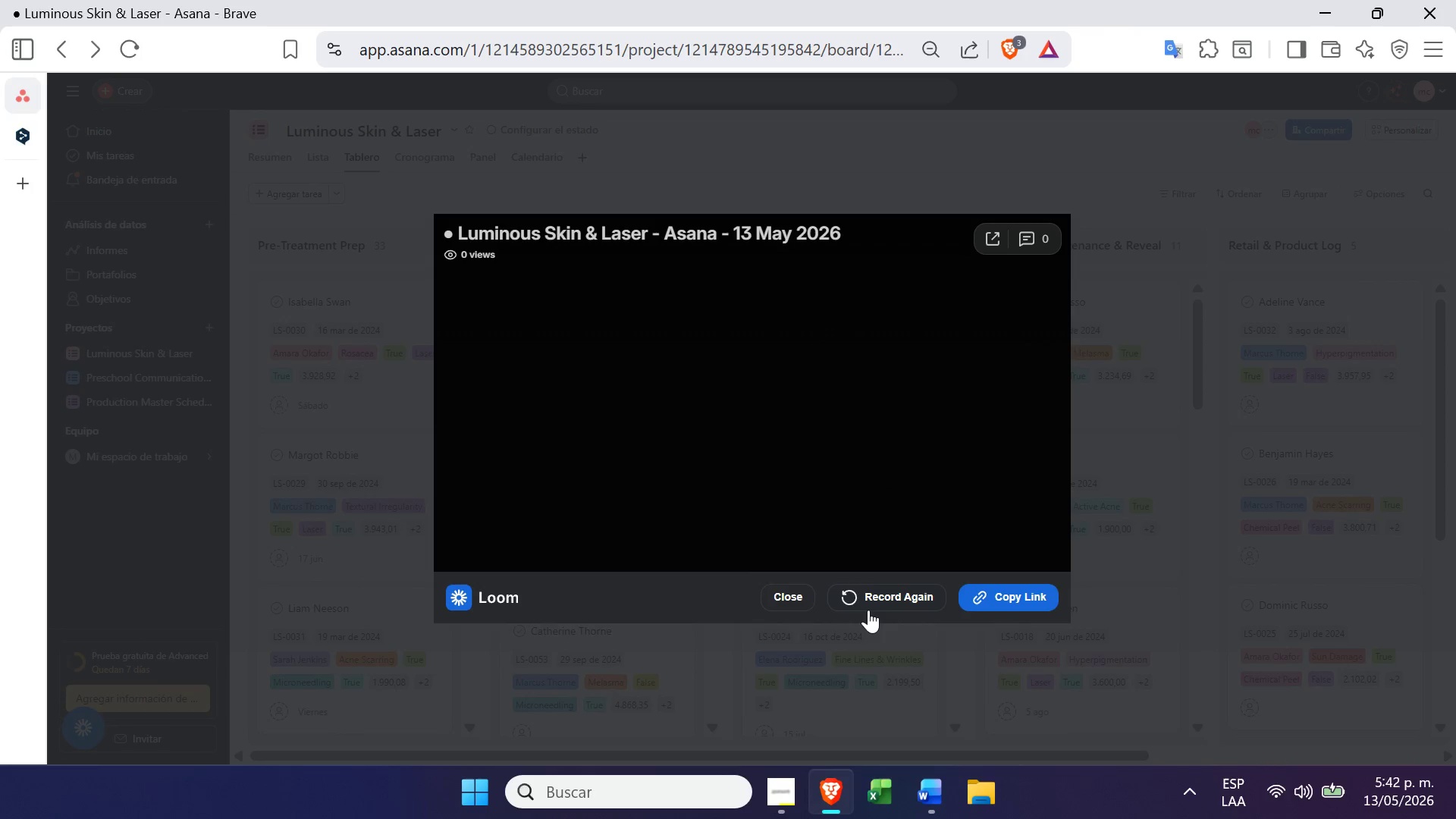 